 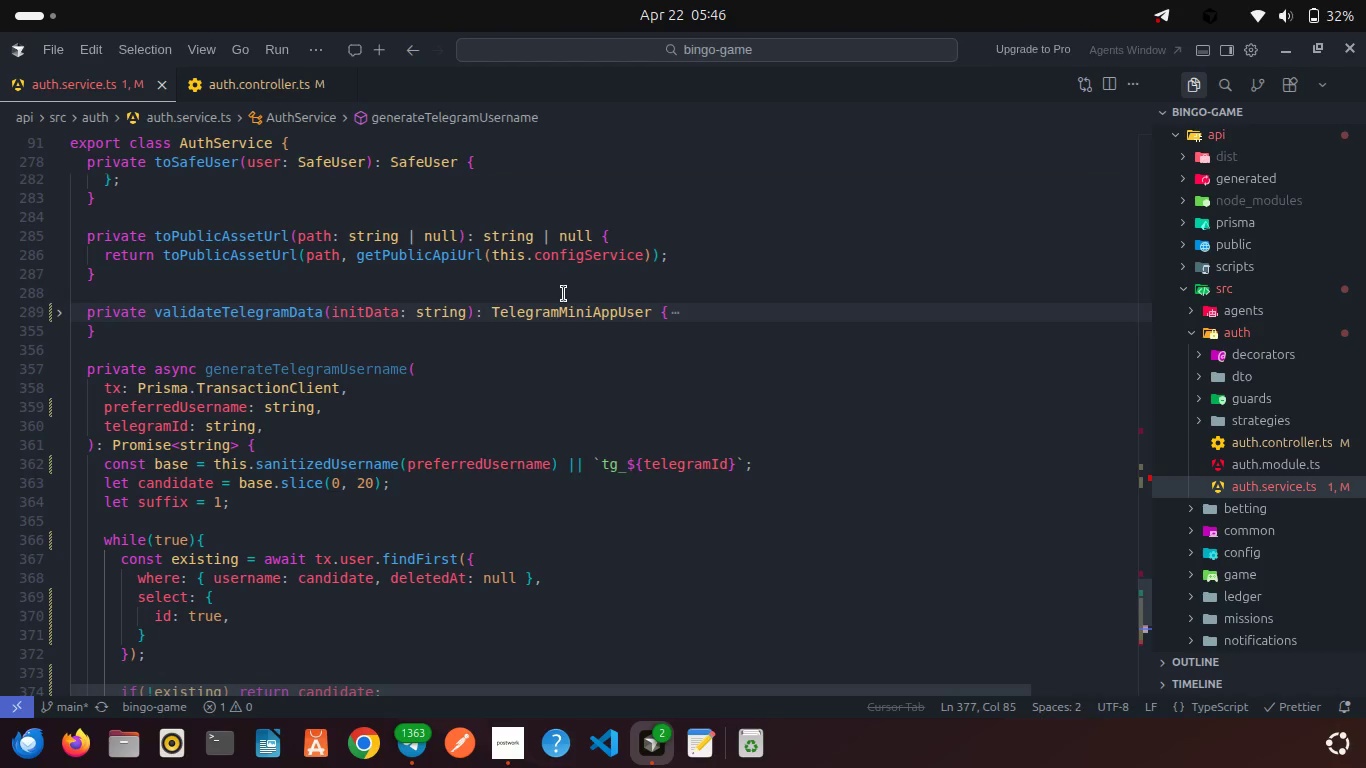 
scroll: coordinate [564, 294], scroll_direction: up, amount: 1.0
 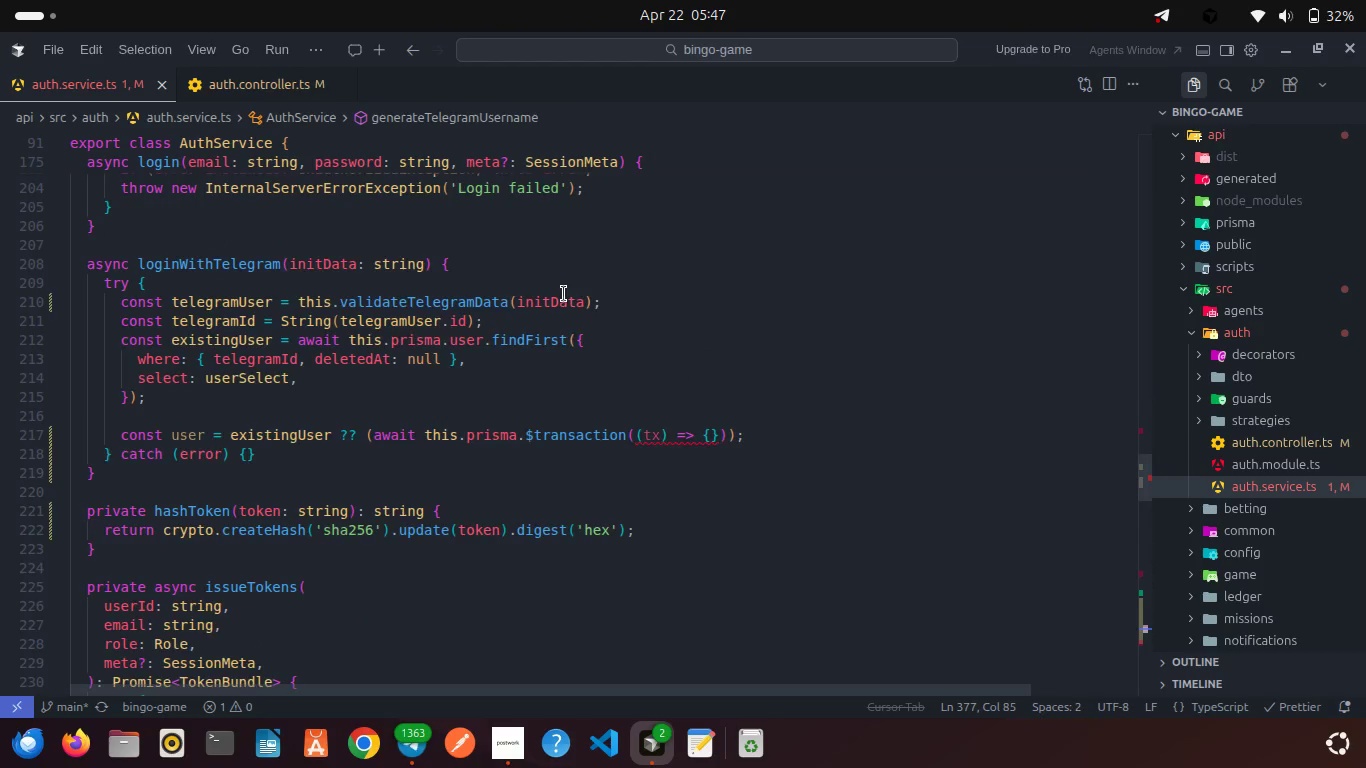 
scroll: coordinate [564, 294], scroll_direction: down, amount: 19.0
 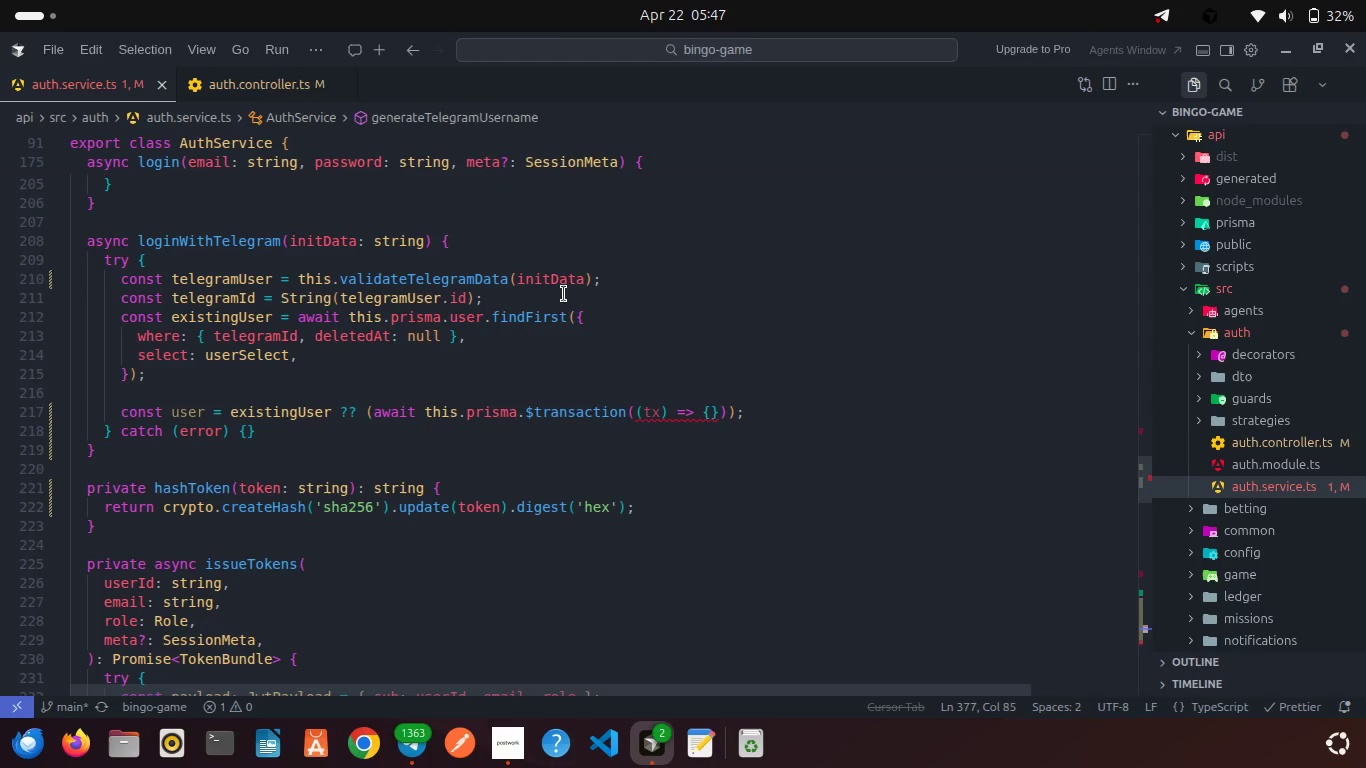 
mouse_move([556, 338])
 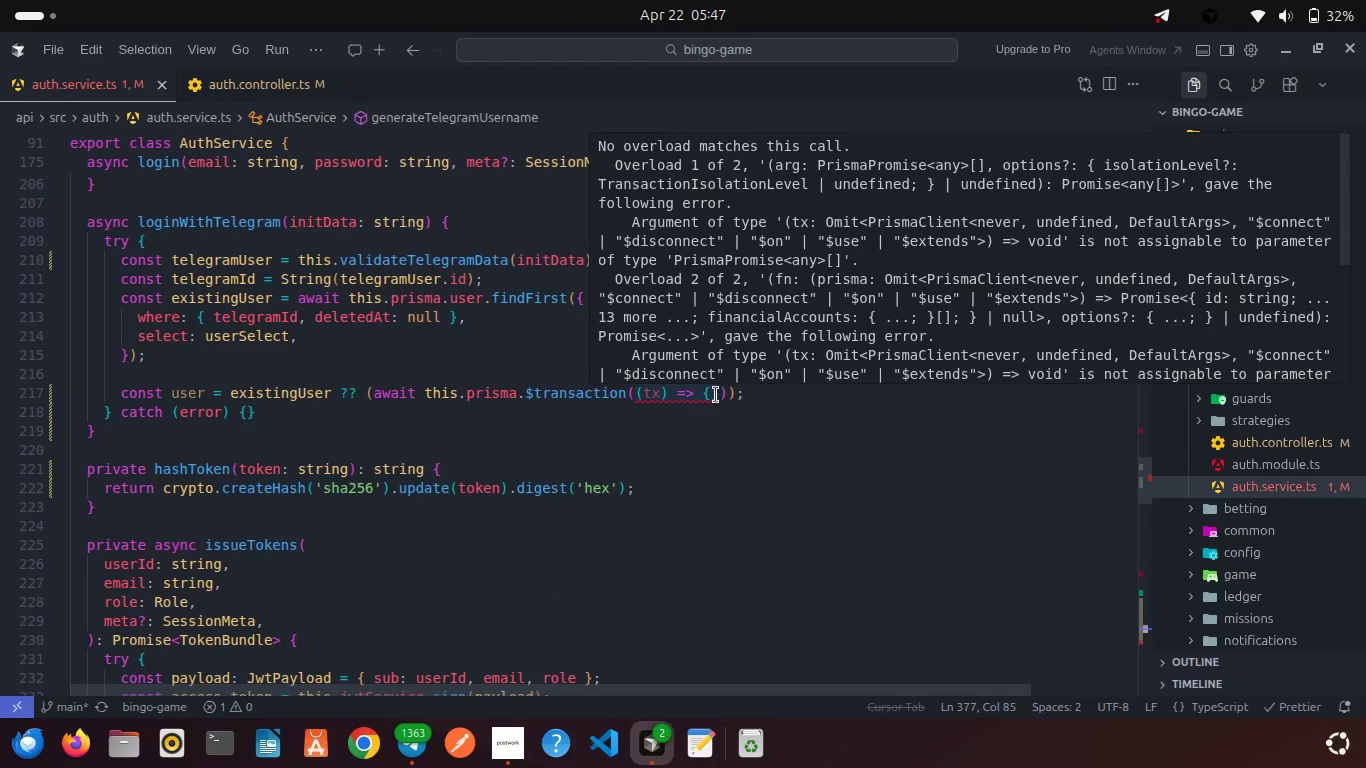 
left_click([711, 389])
 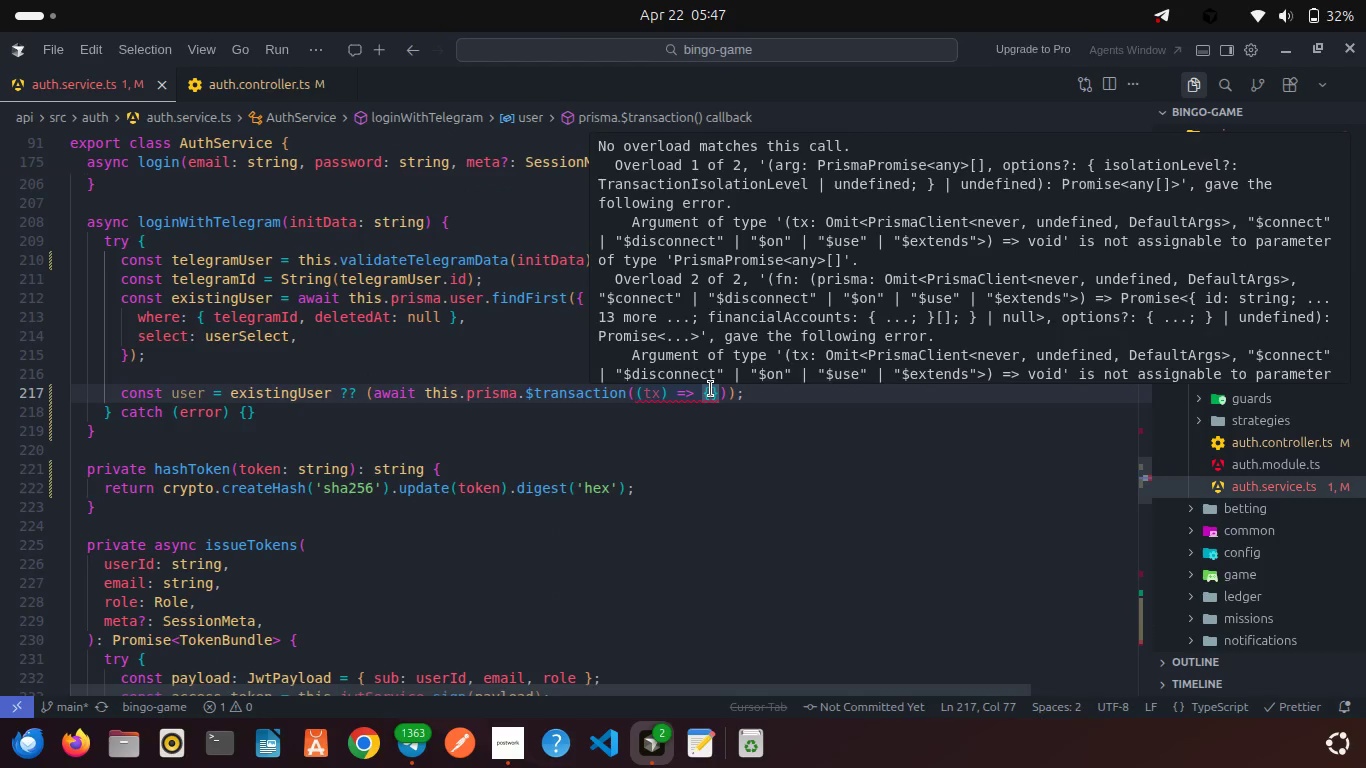 
key(Enter)
 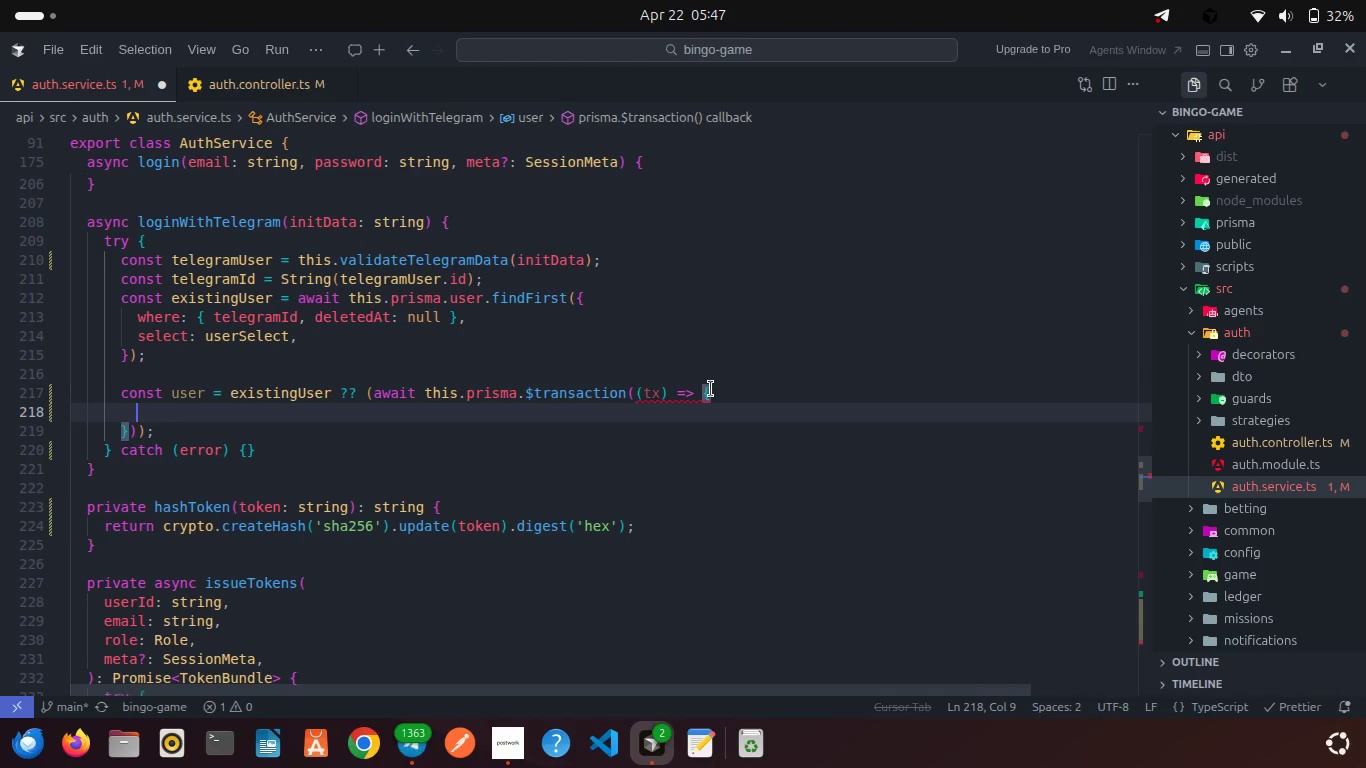 
wait(8.09)
 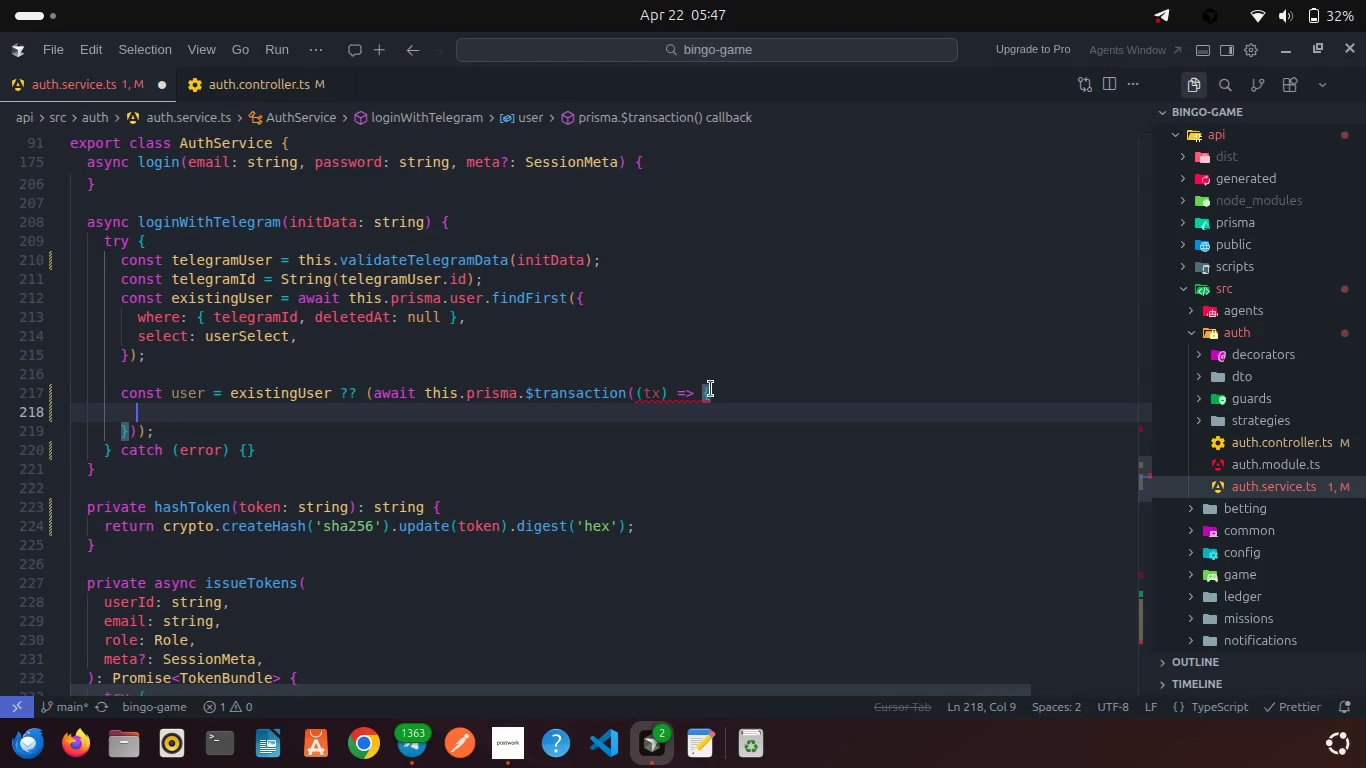 
scroll: coordinate [534, 415], scroll_direction: up, amount: 1.0
 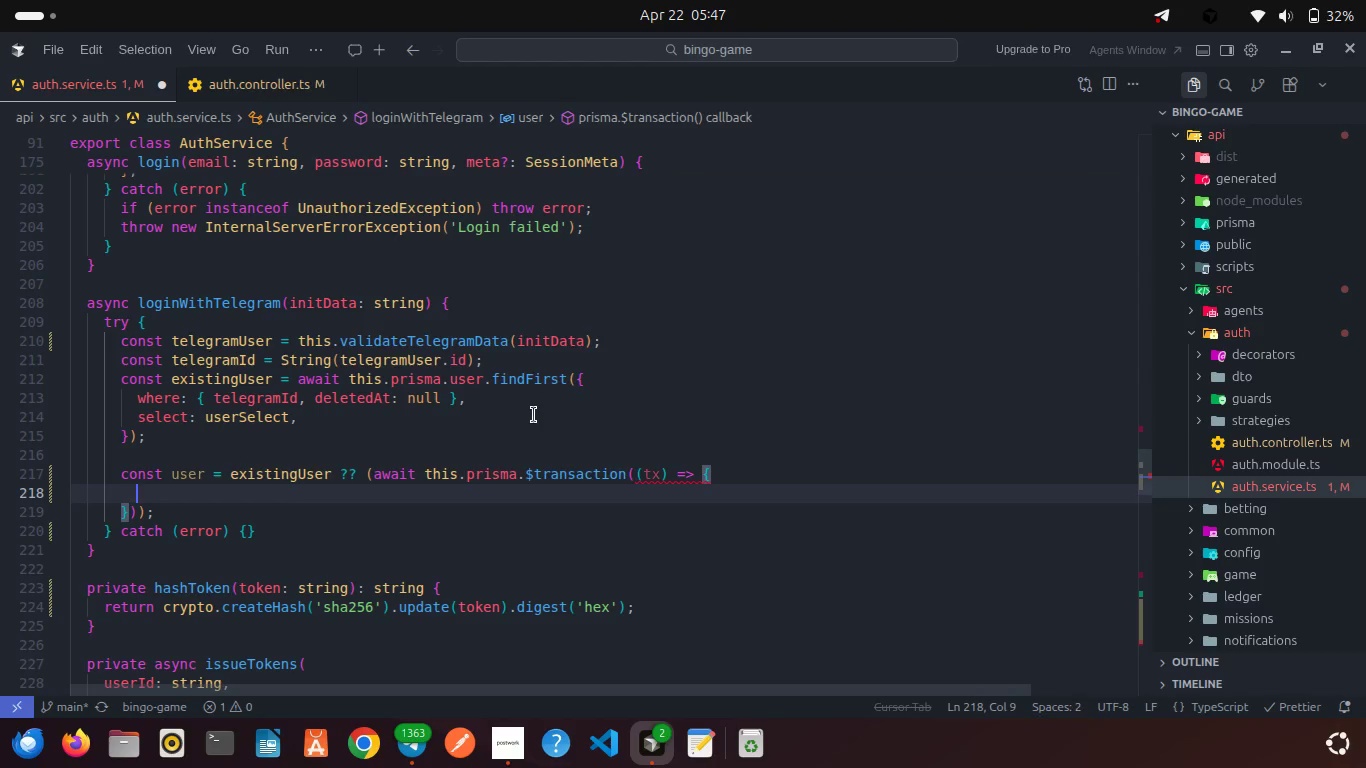 
wait(7.67)
 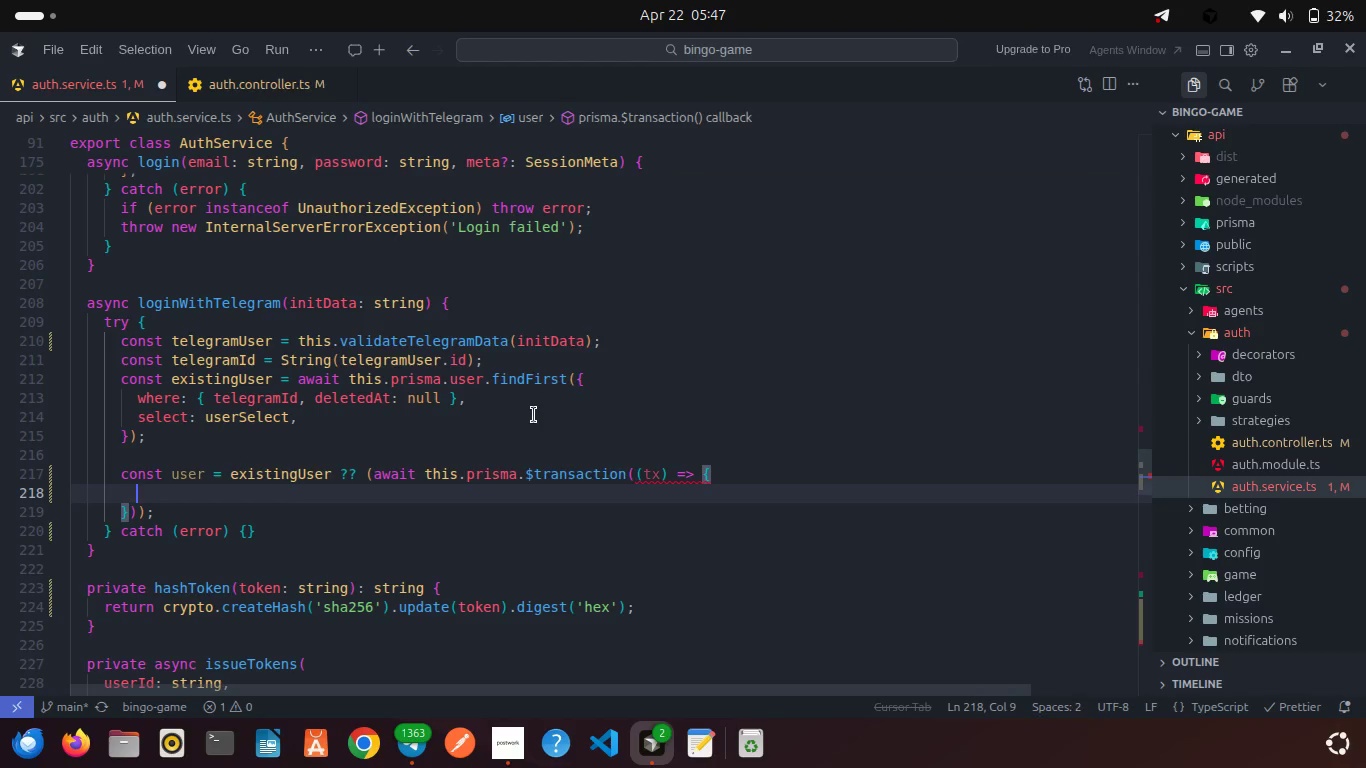 
scroll: coordinate [534, 415], scroll_direction: up, amount: 2.0
 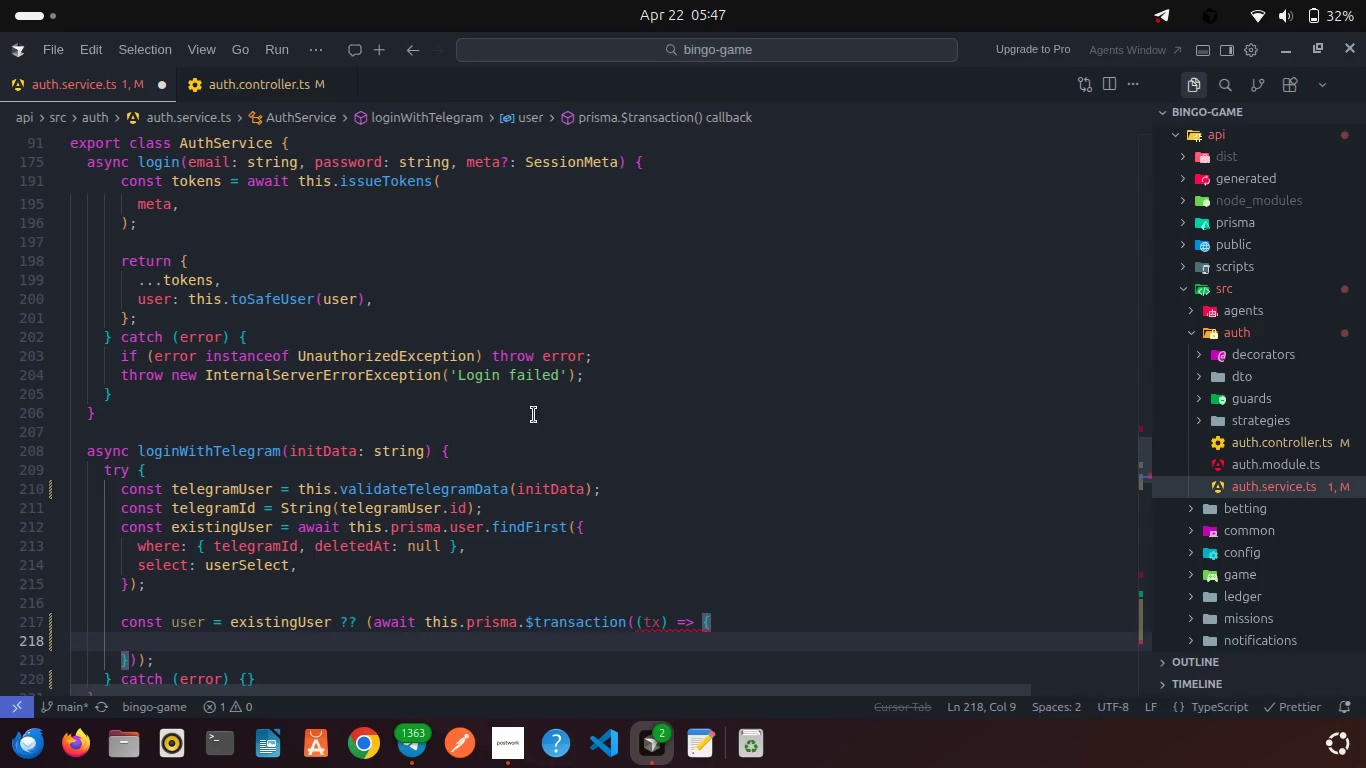 
wait(19.16)
 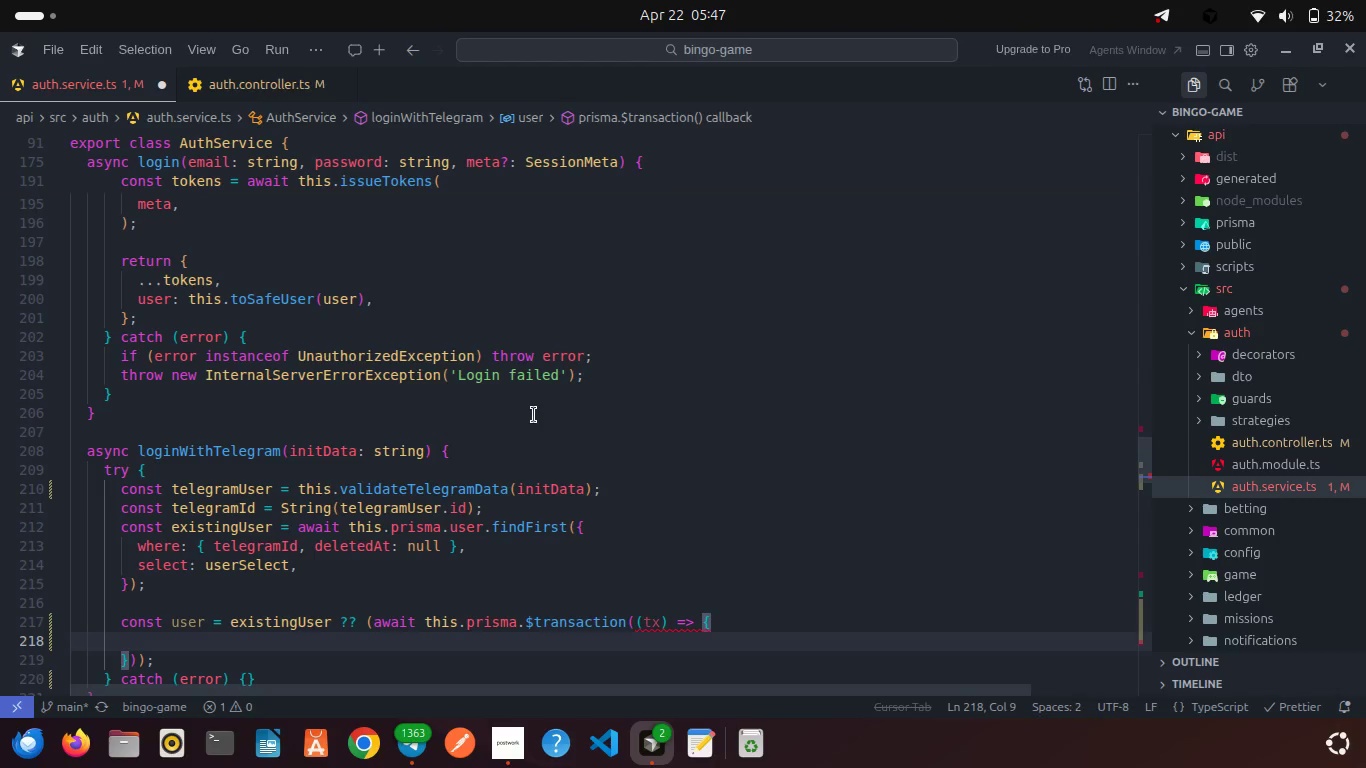 
scroll: coordinate [618, 367], scroll_direction: down, amount: 1.0
 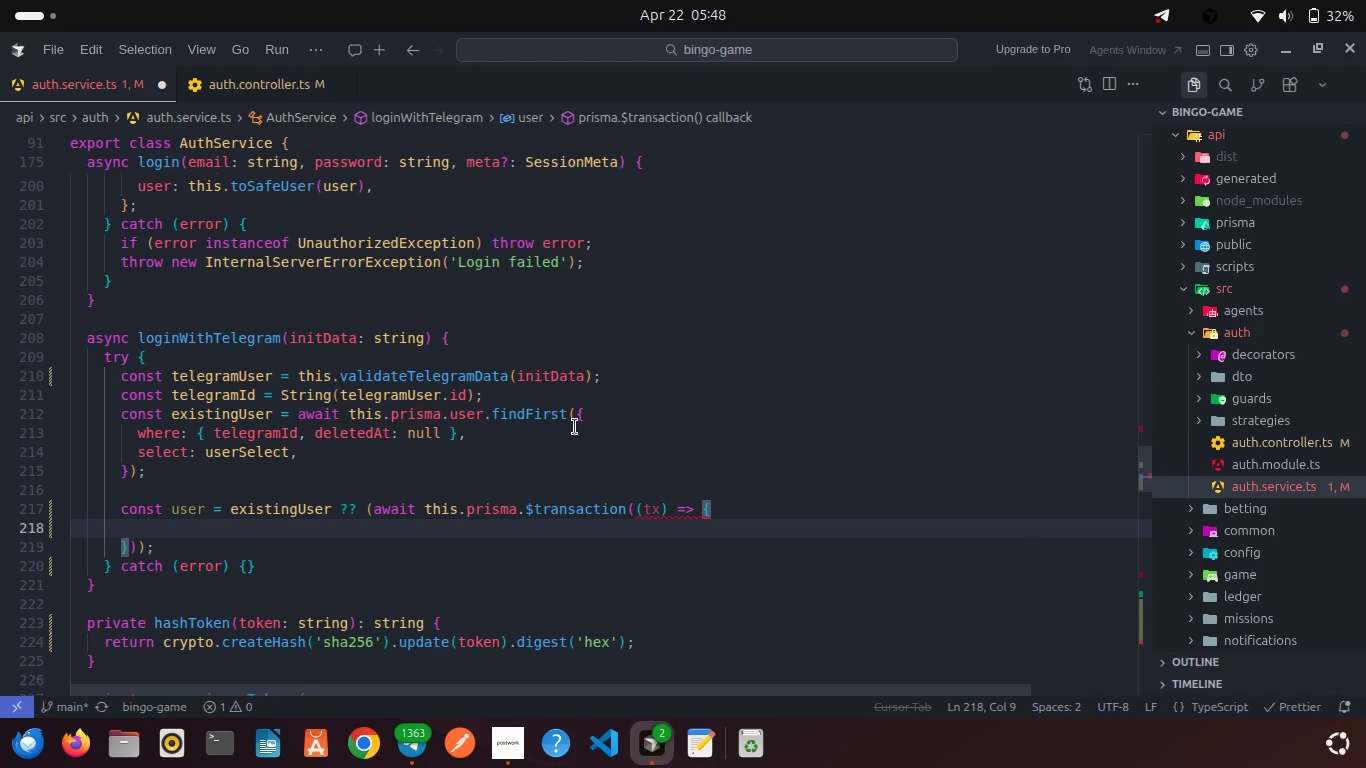 
type(const username = awa)
 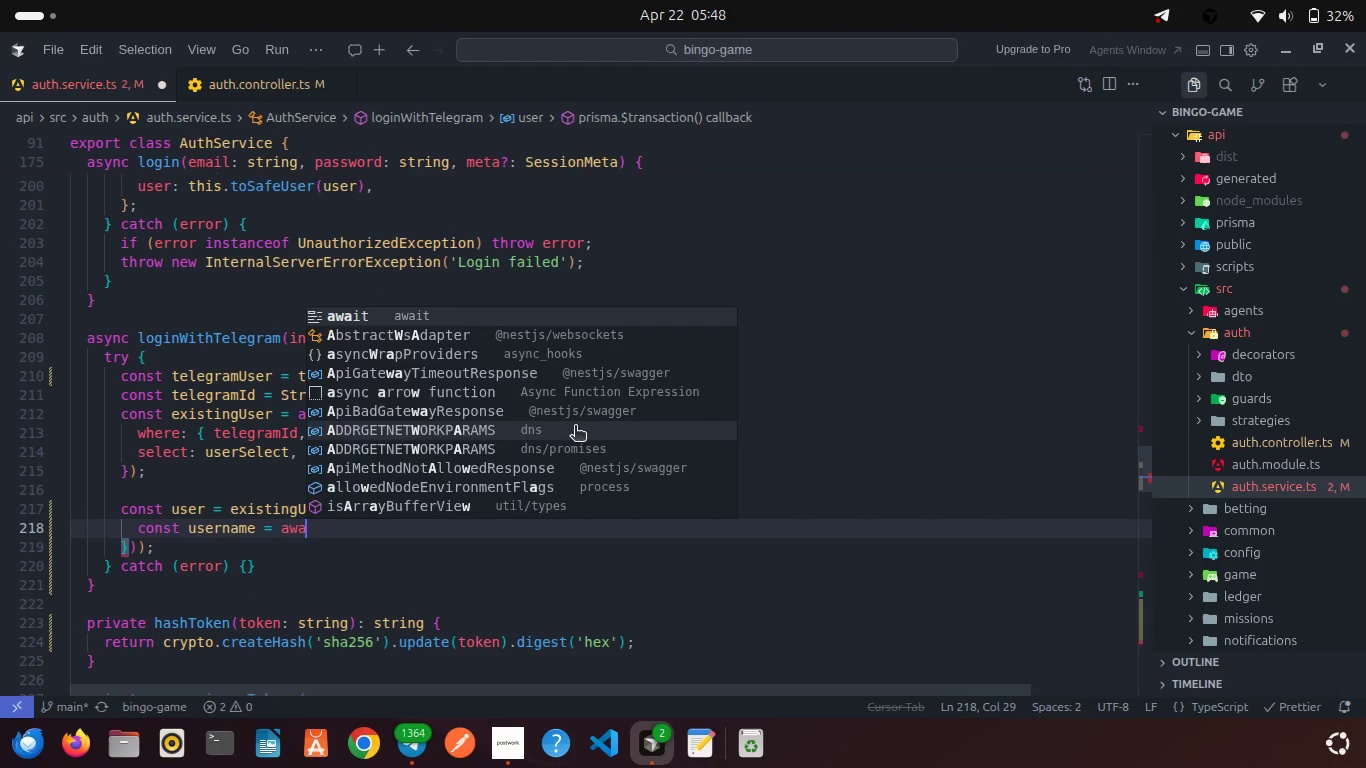 
key(Enter)
 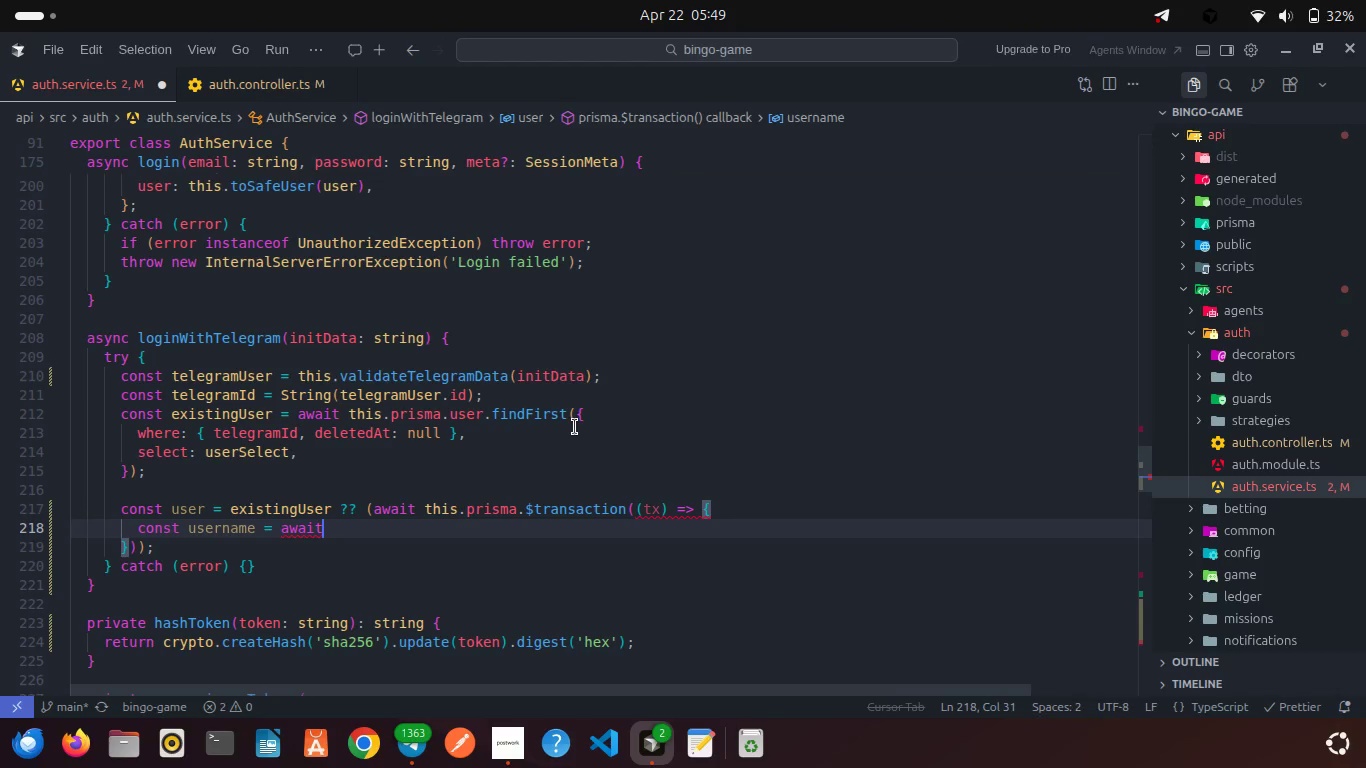 
wait(56.44)
 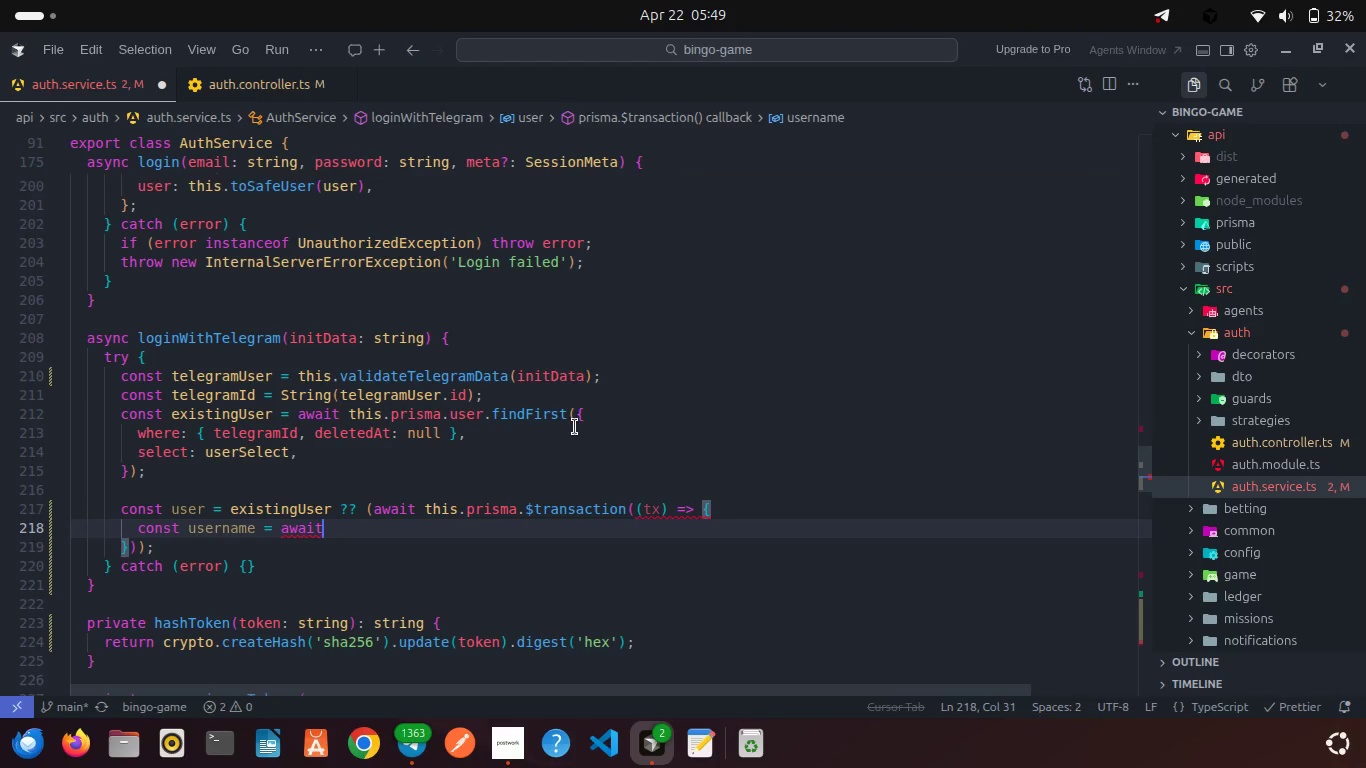 
key(Tab)
 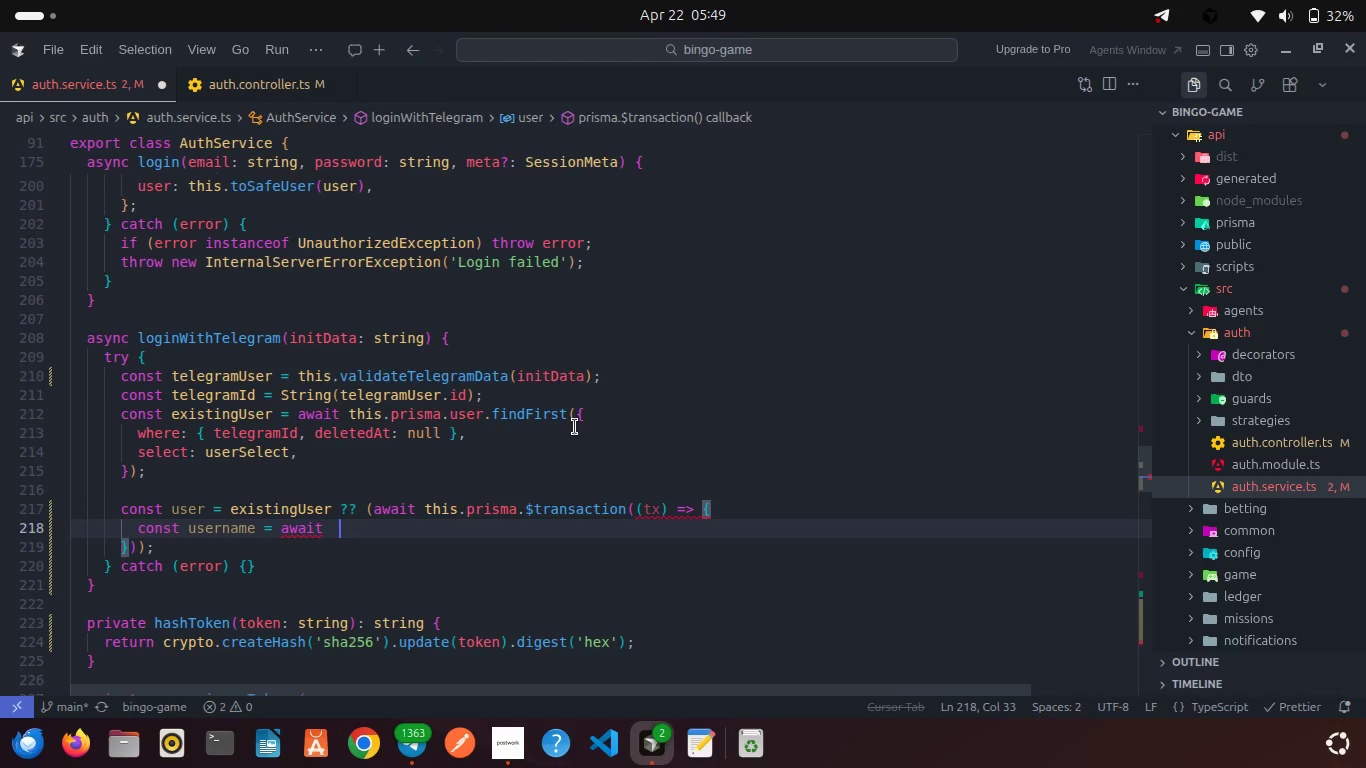 
wait(8.19)
 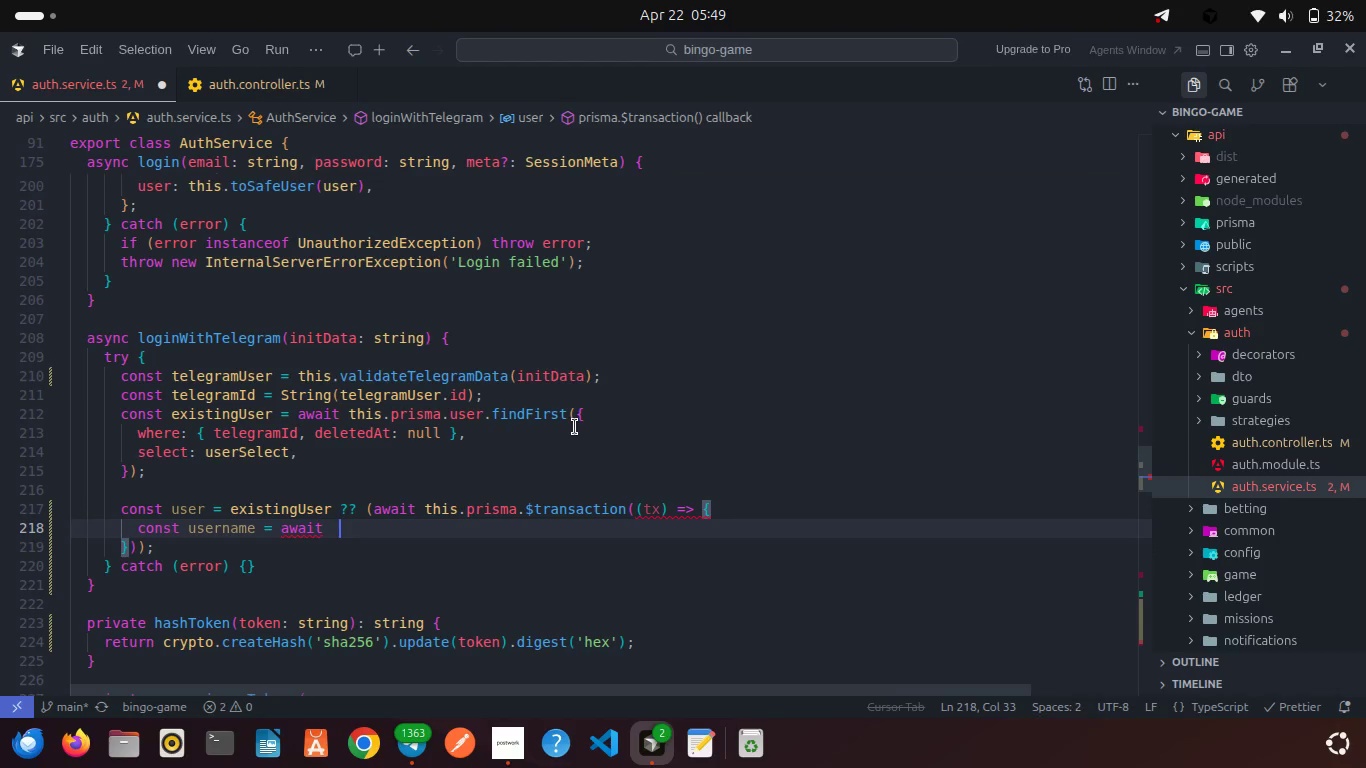 
type(tj)
key(Backspace)
key(Backspace)
type(this.ge)
 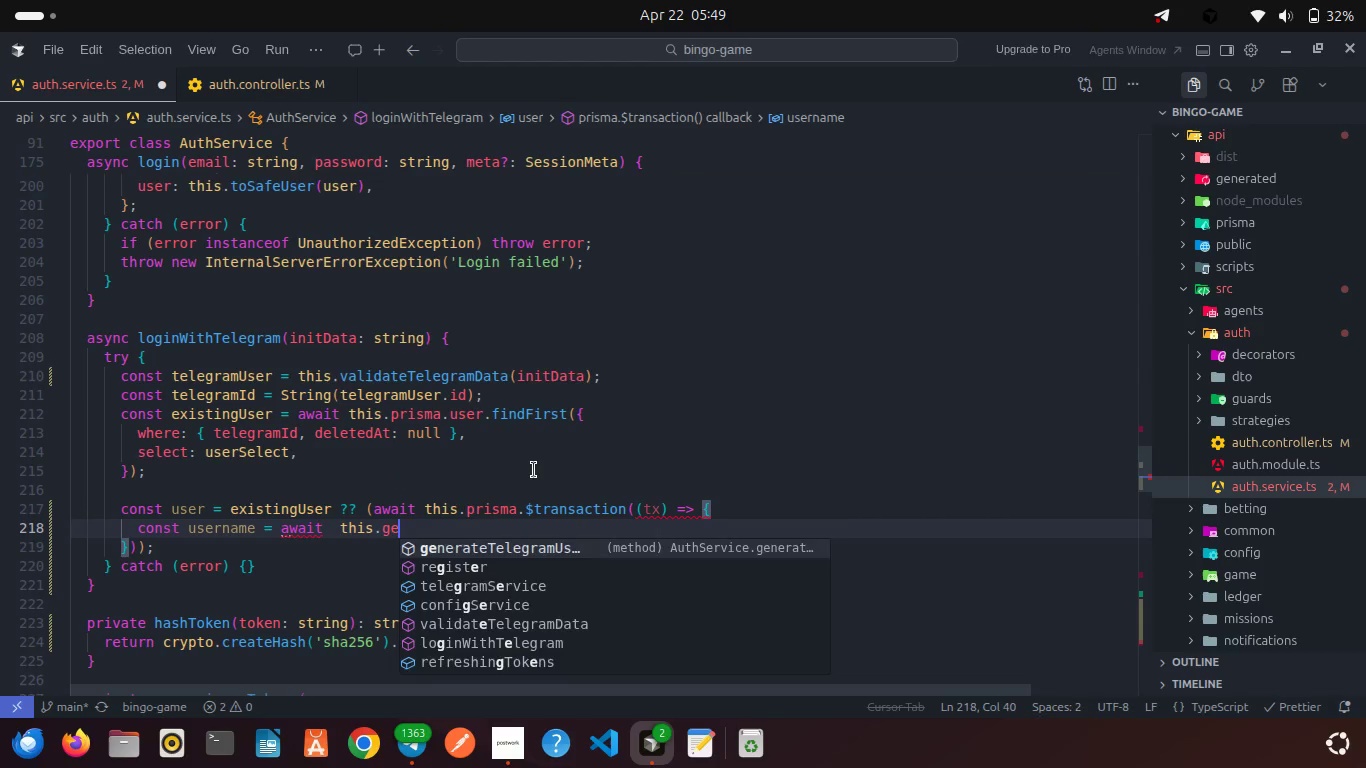 
key(Enter)
 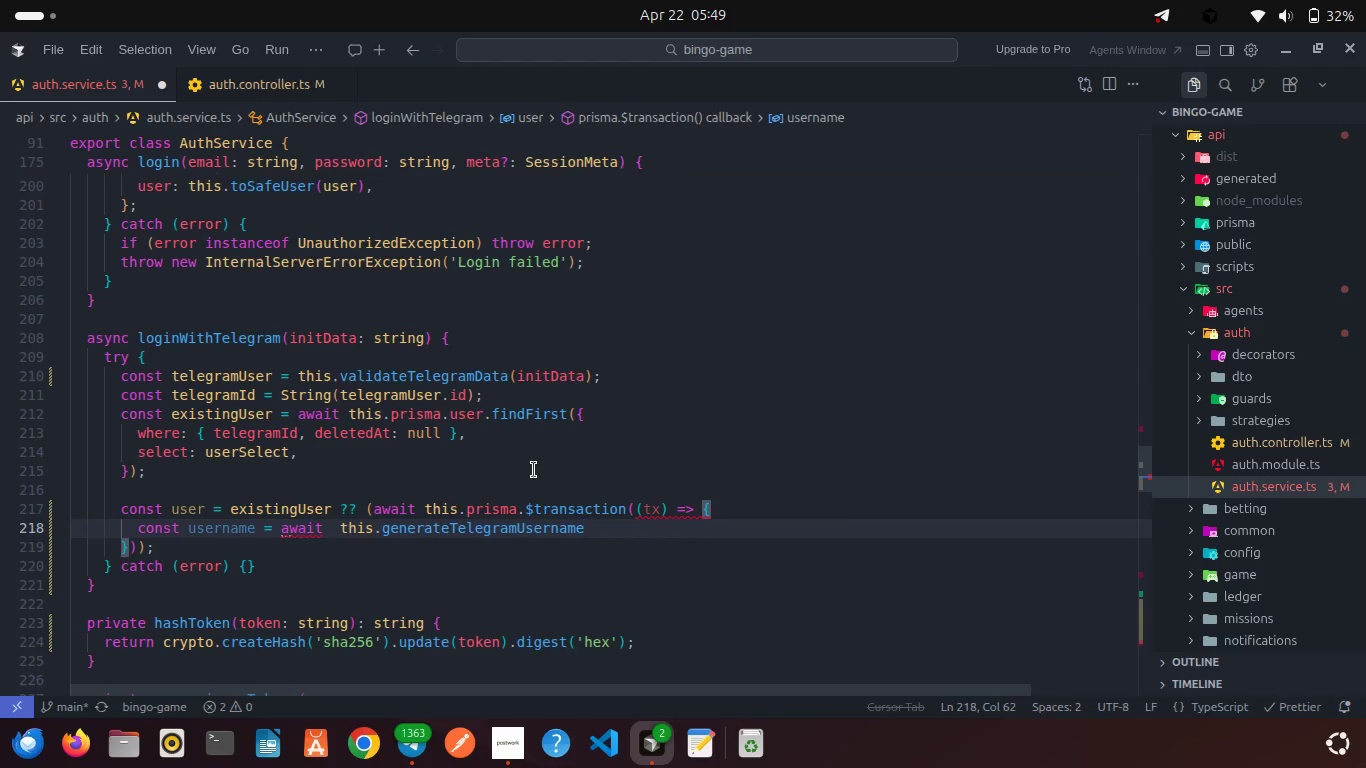 
type((tx, teleu)
 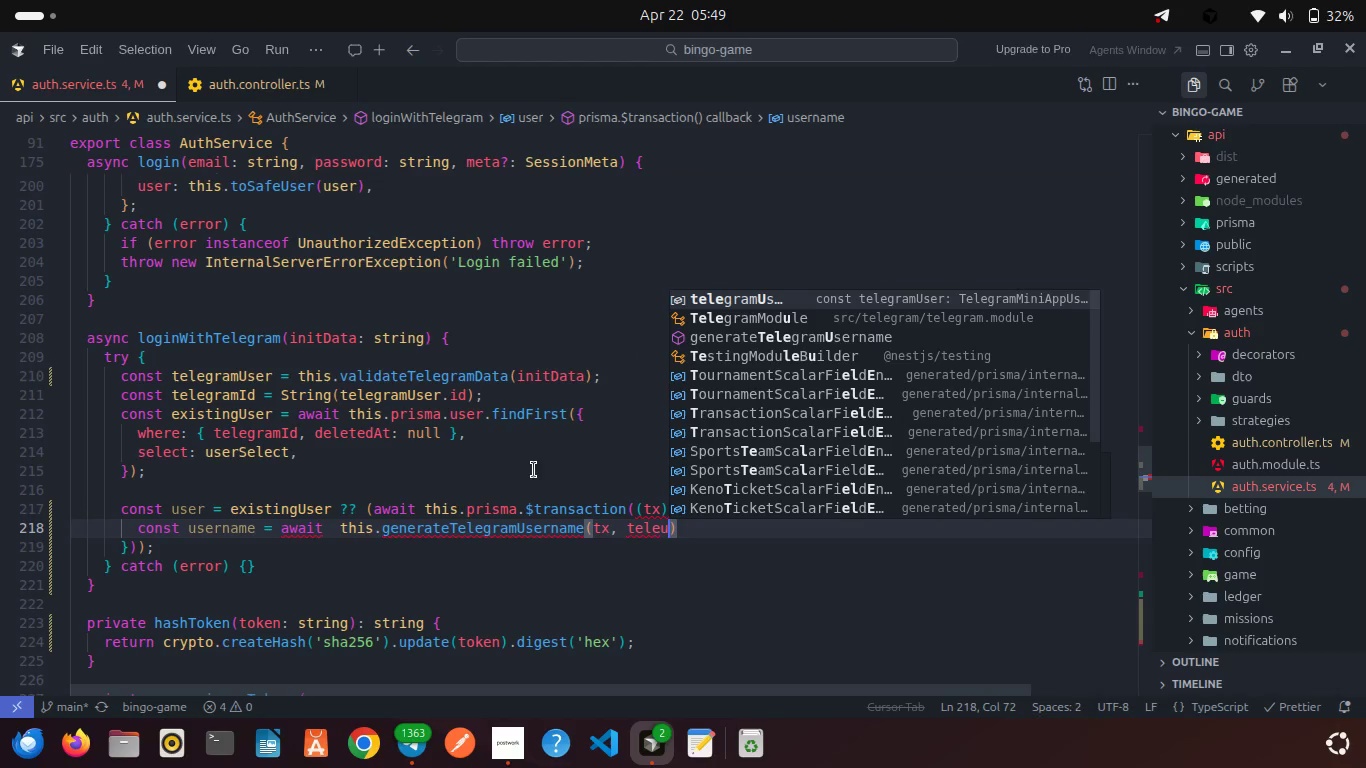 
key(Enter)
 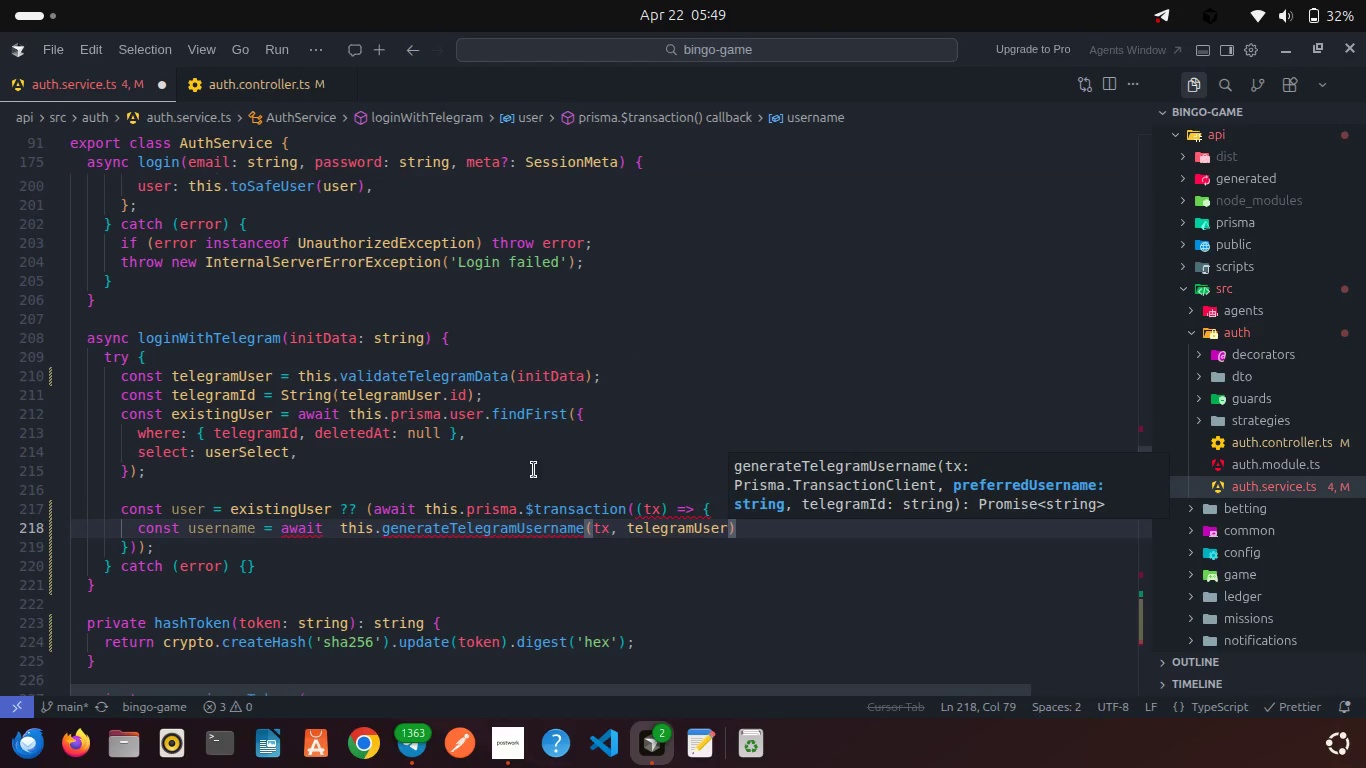 
key(Period)
 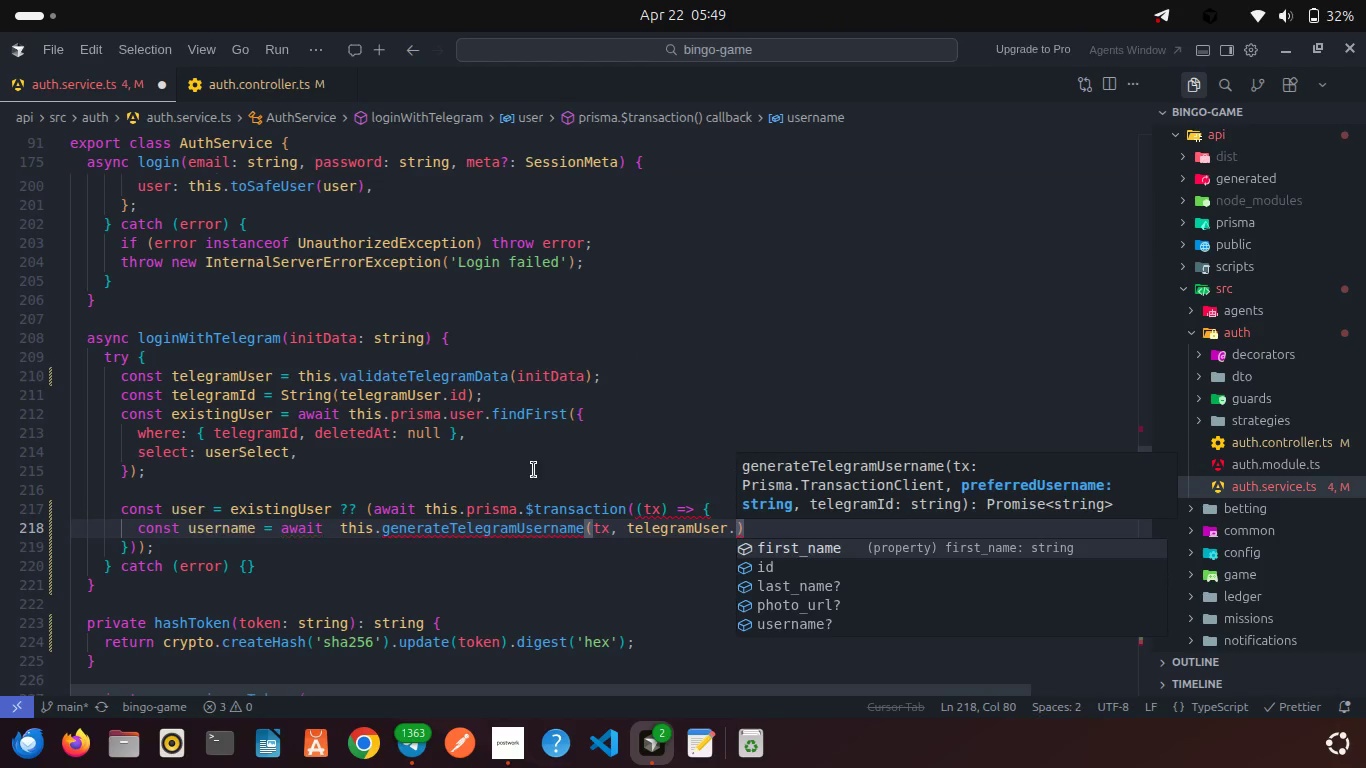 
key(U)
 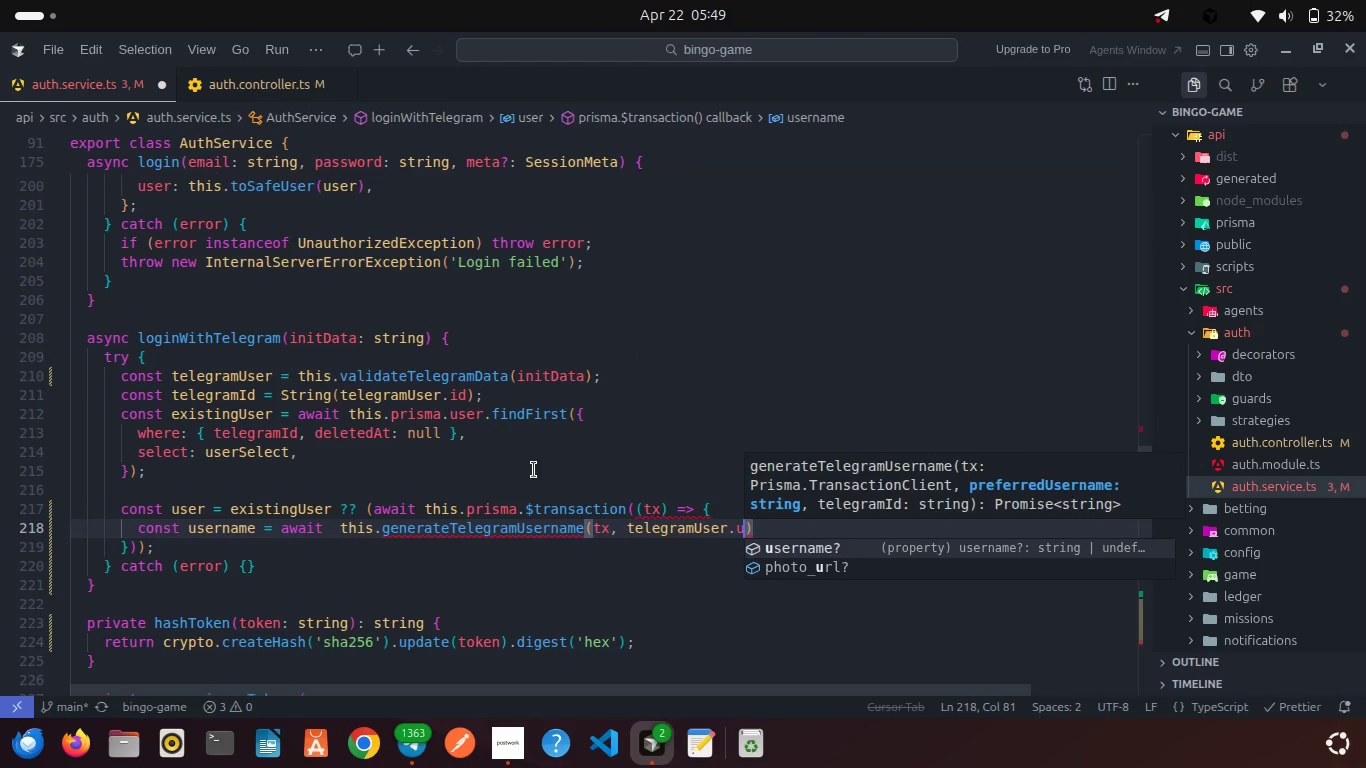 
key(Enter)
 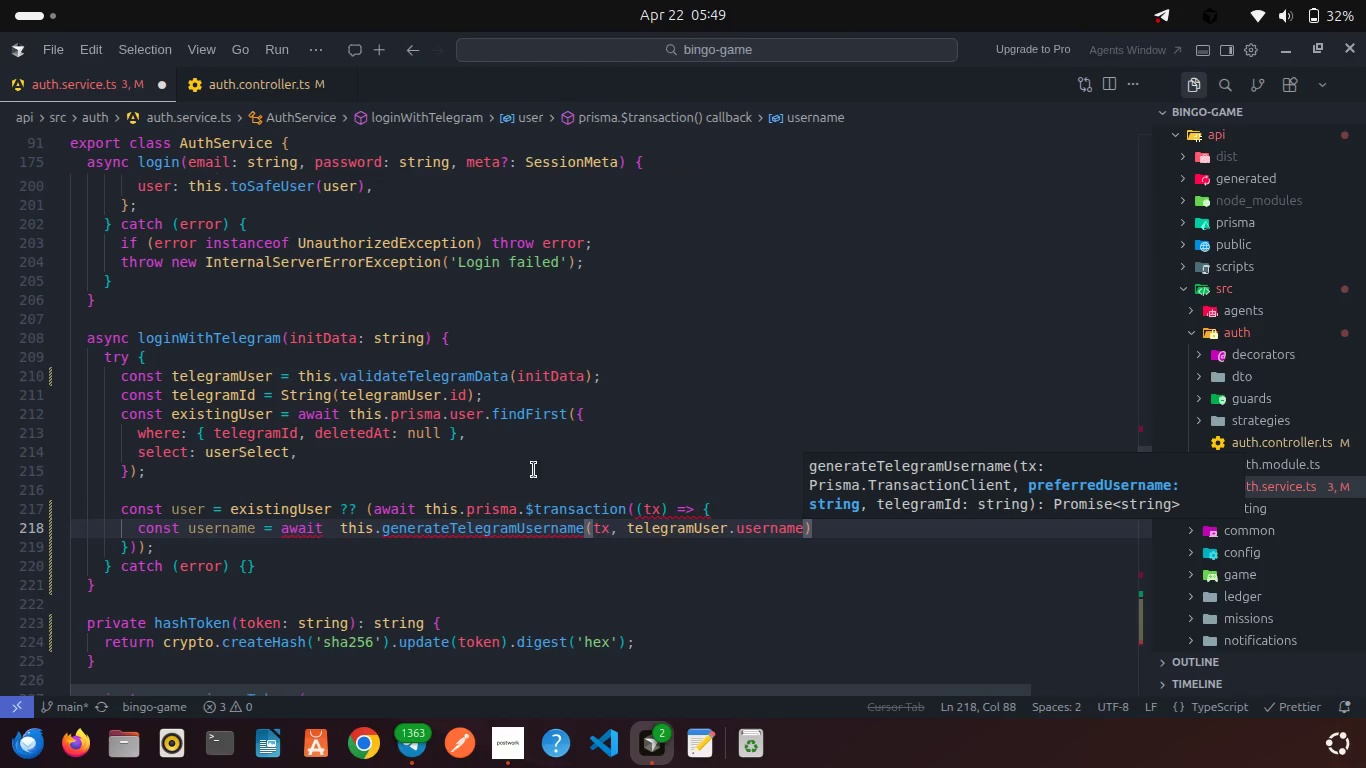 
type(, tel)
 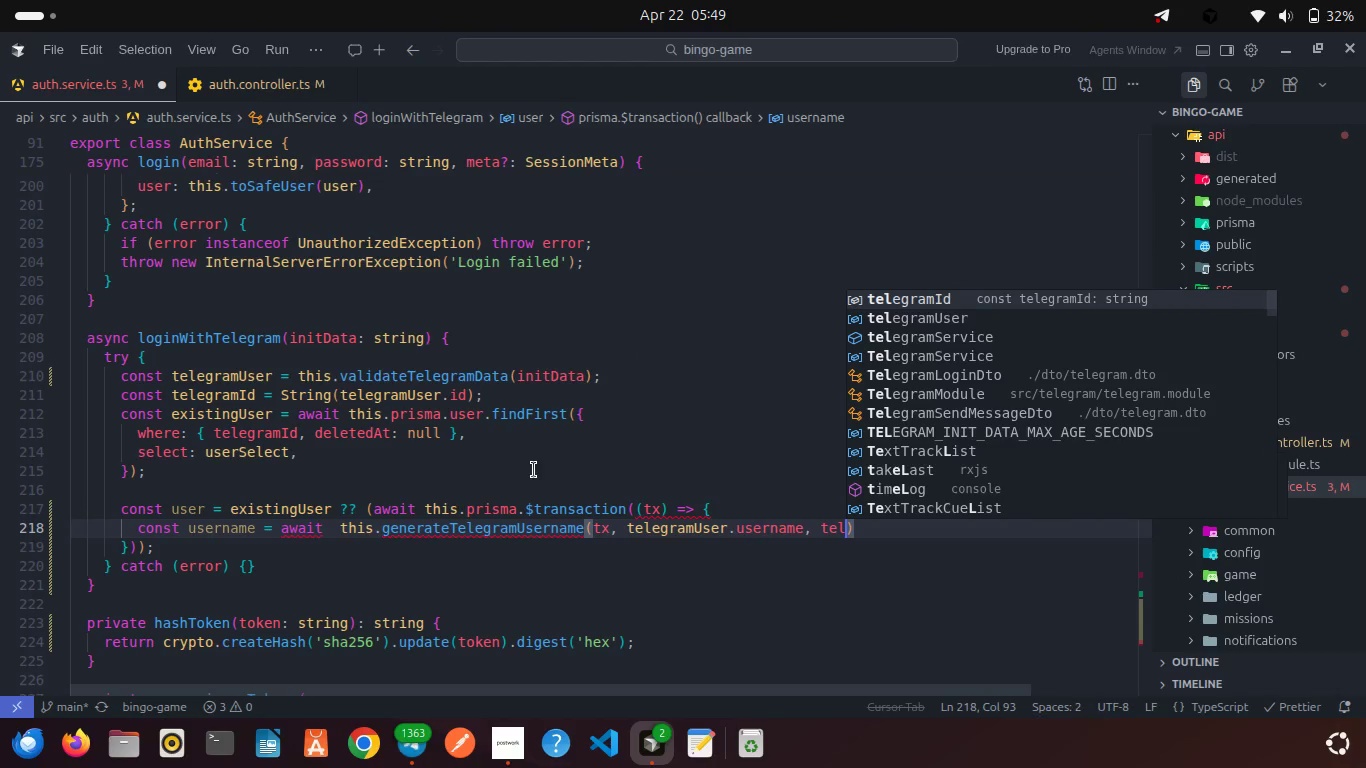 
key(Enter)
 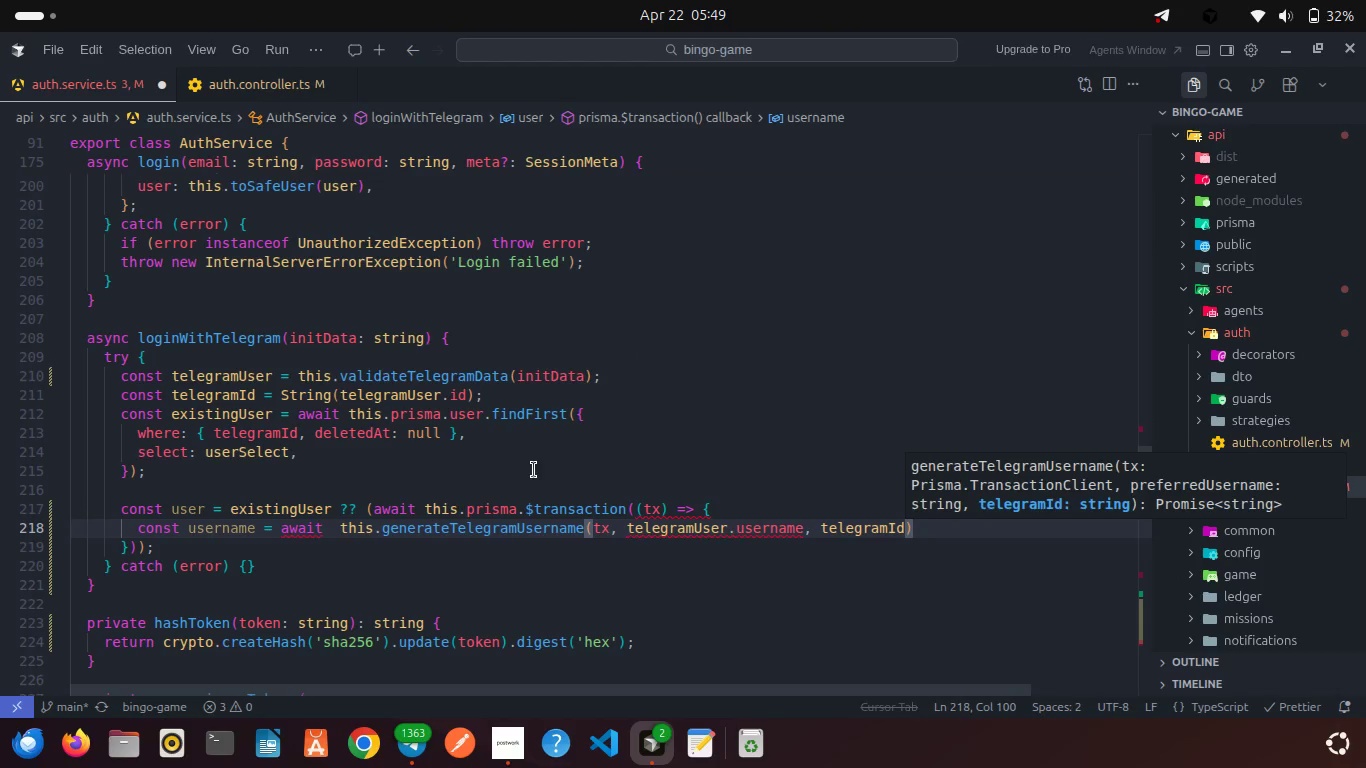 
key(Control+A)
 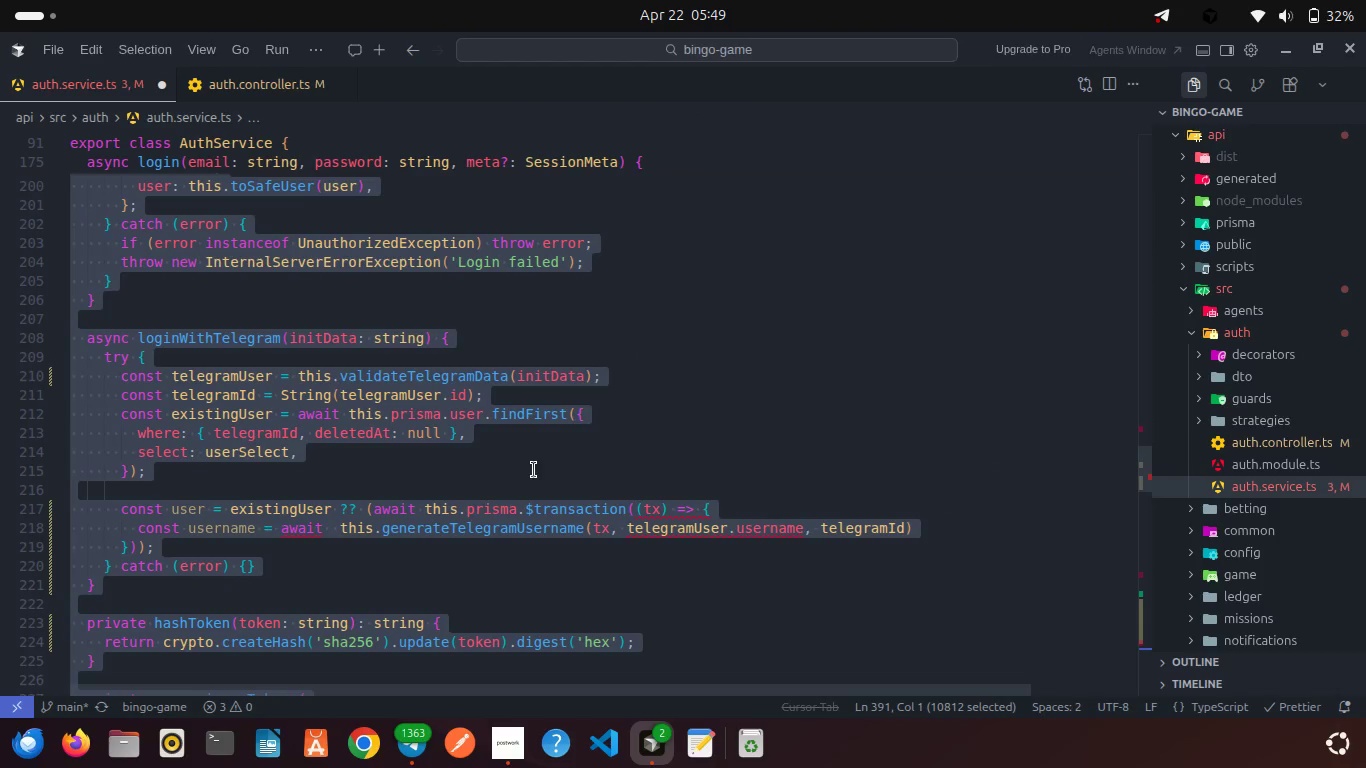 
right_click([534, 470])
 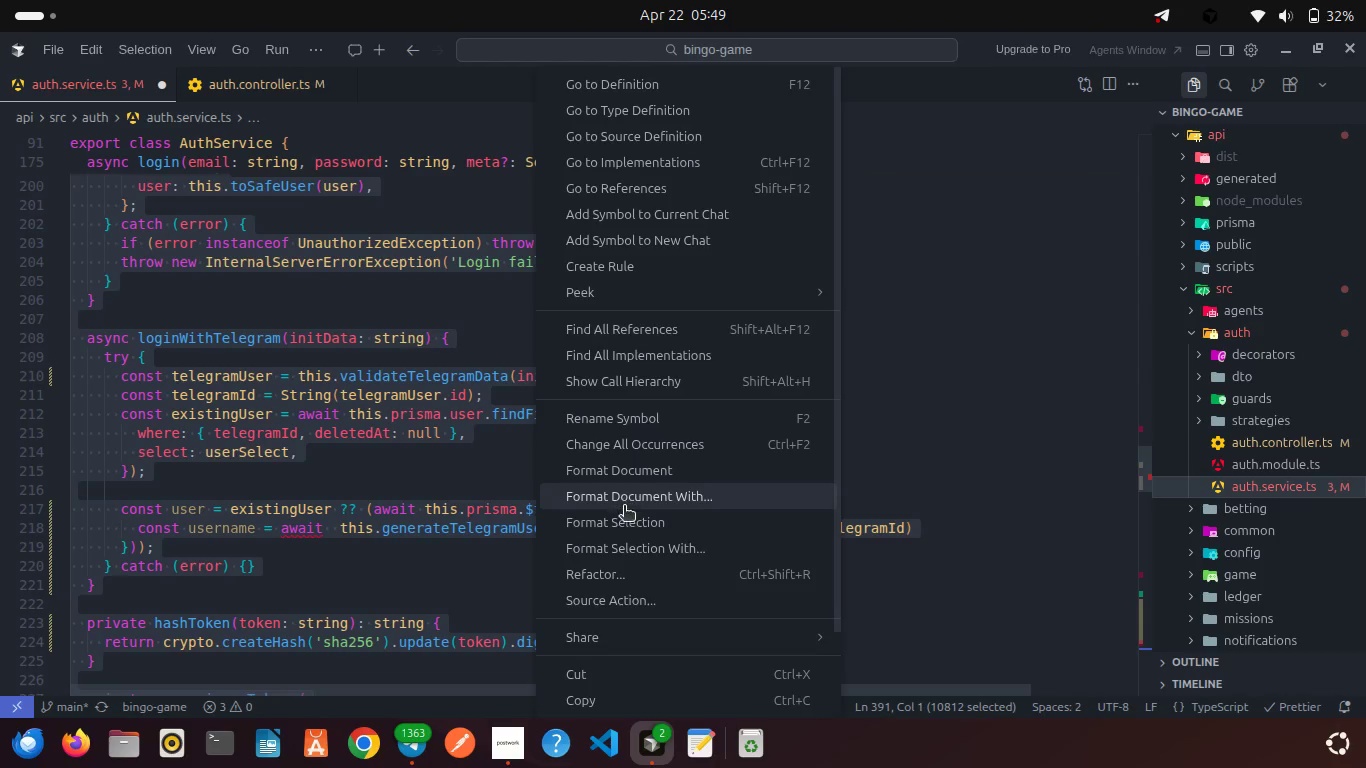 
left_click([617, 480])
 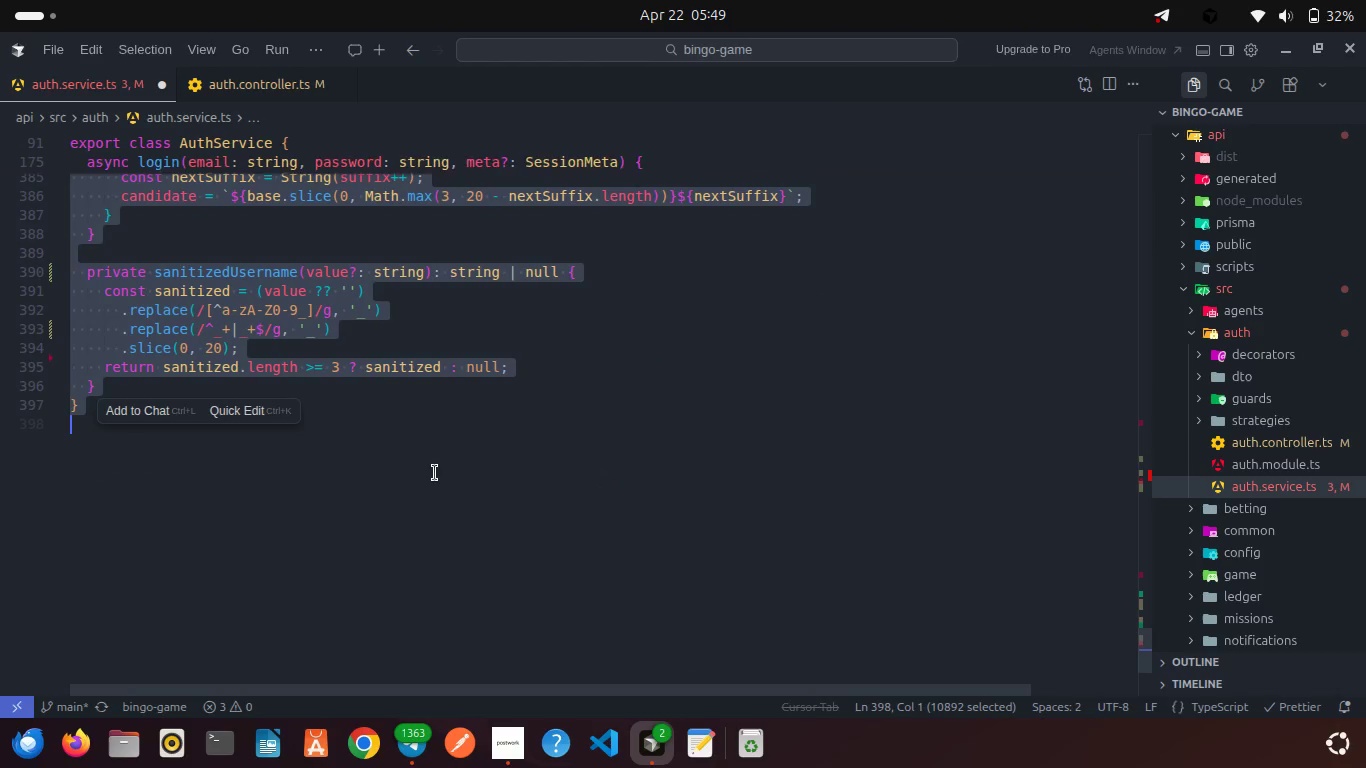 
left_click([435, 473])
 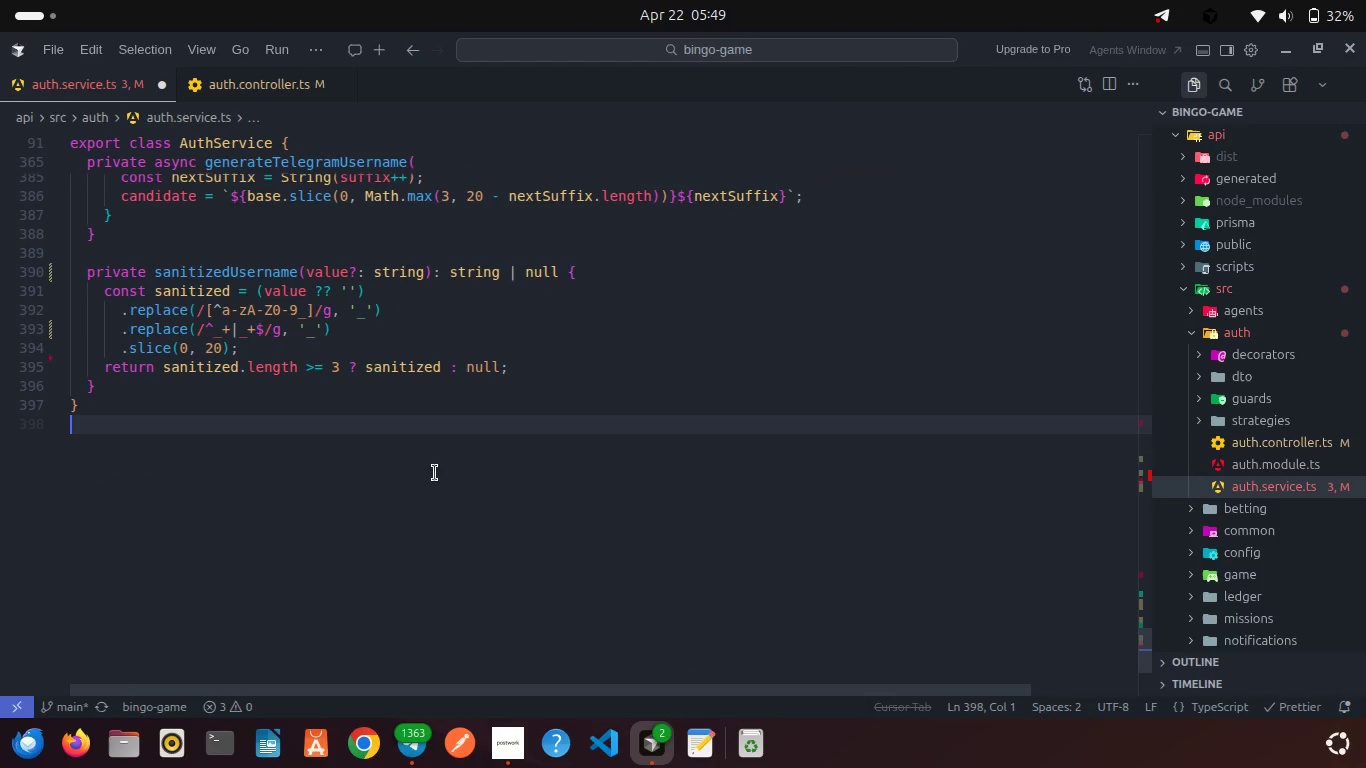 
scroll: coordinate [240, 474], scroll_direction: up, amount: 34.0
 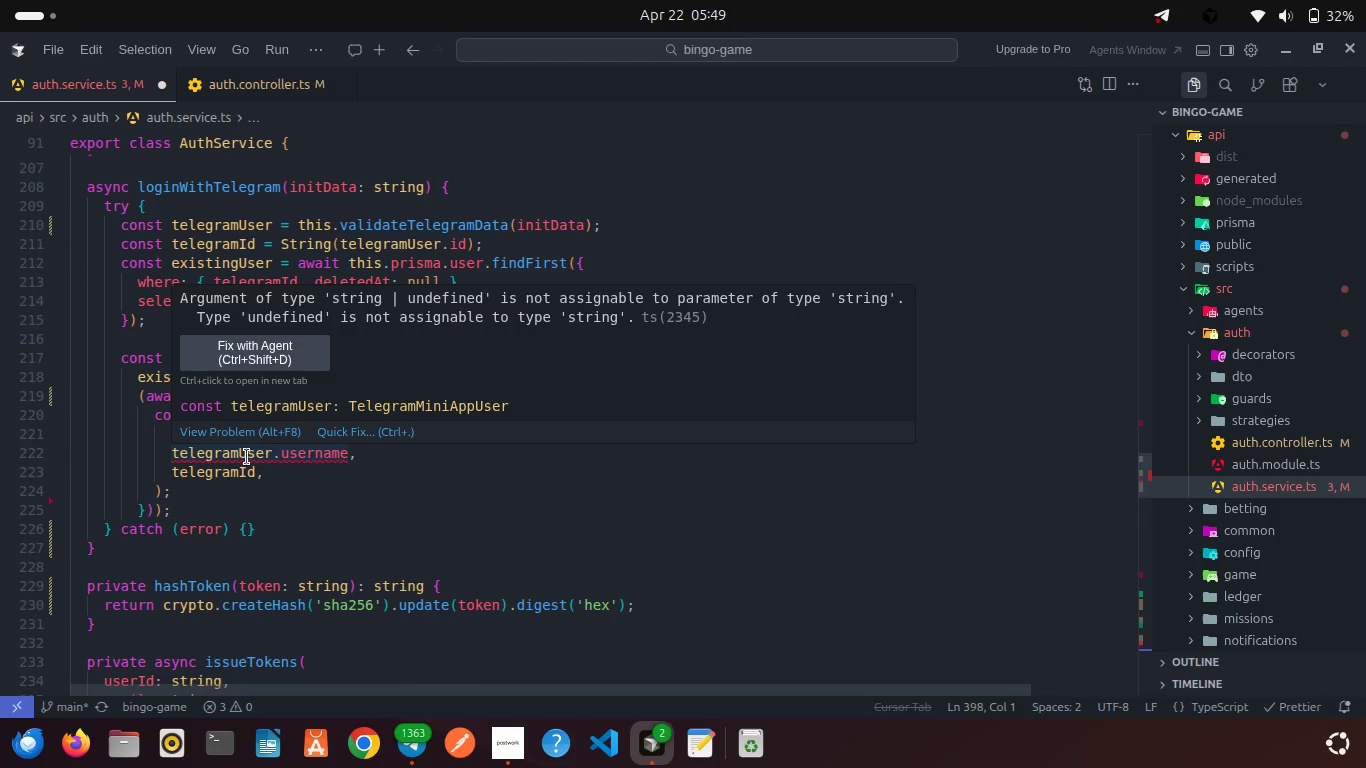 
left_click([255, 481])
 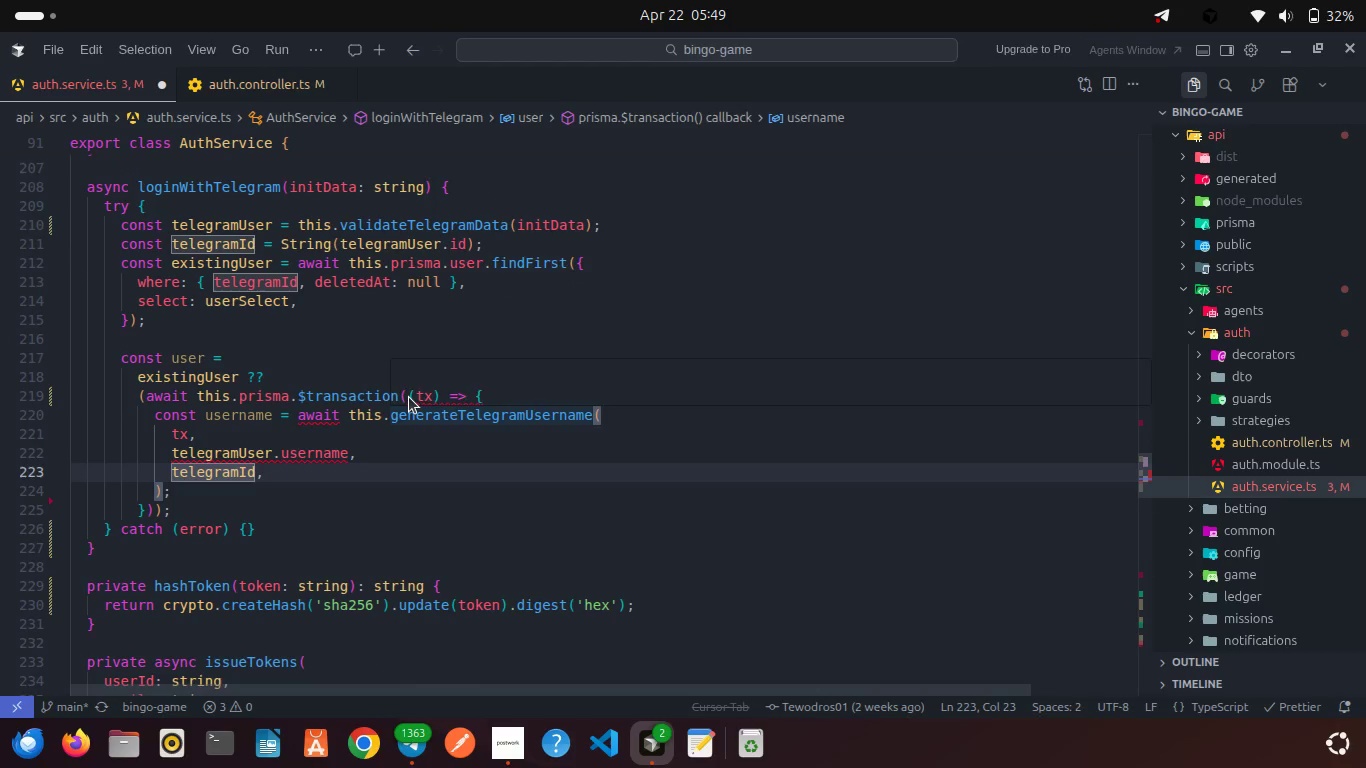 
left_click_drag(start_coordinate=[409, 395], to_coordinate=[362, 405])
 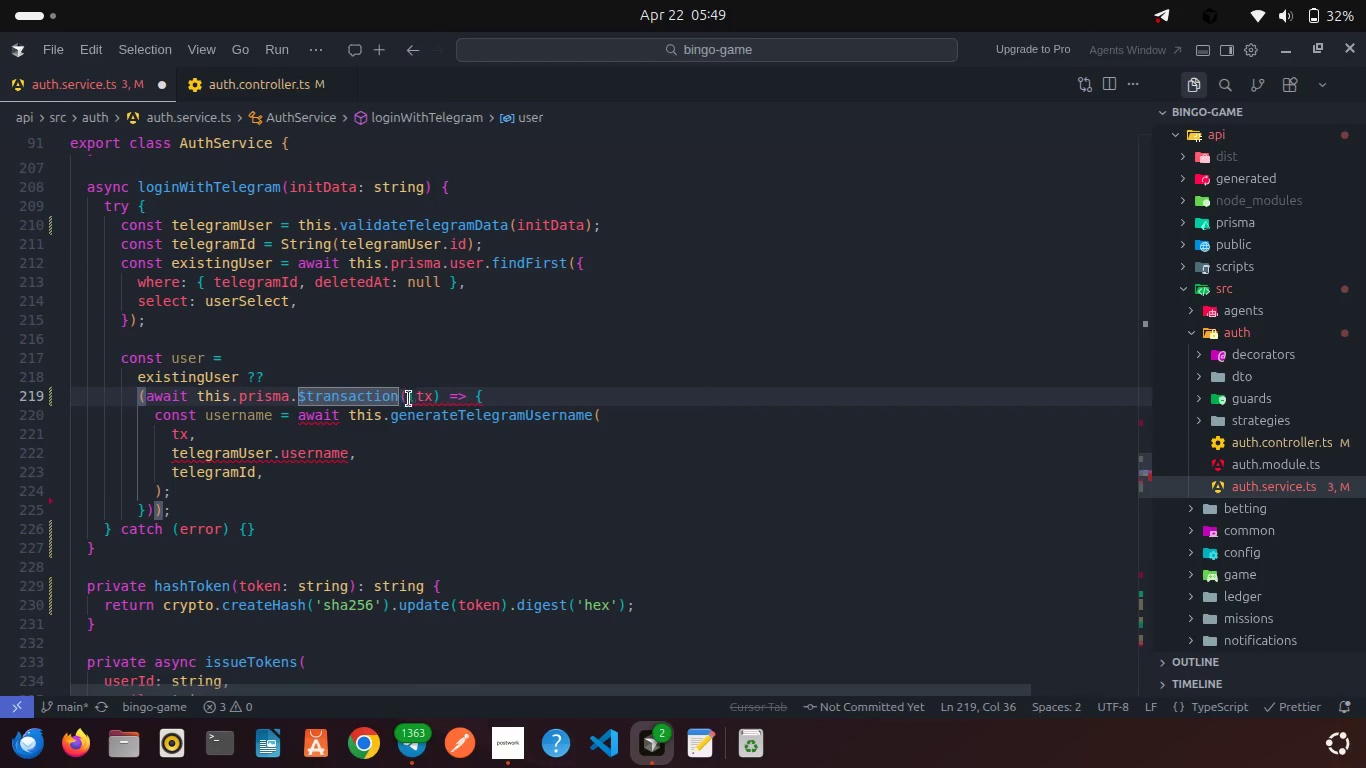 
left_click([412, 402])
 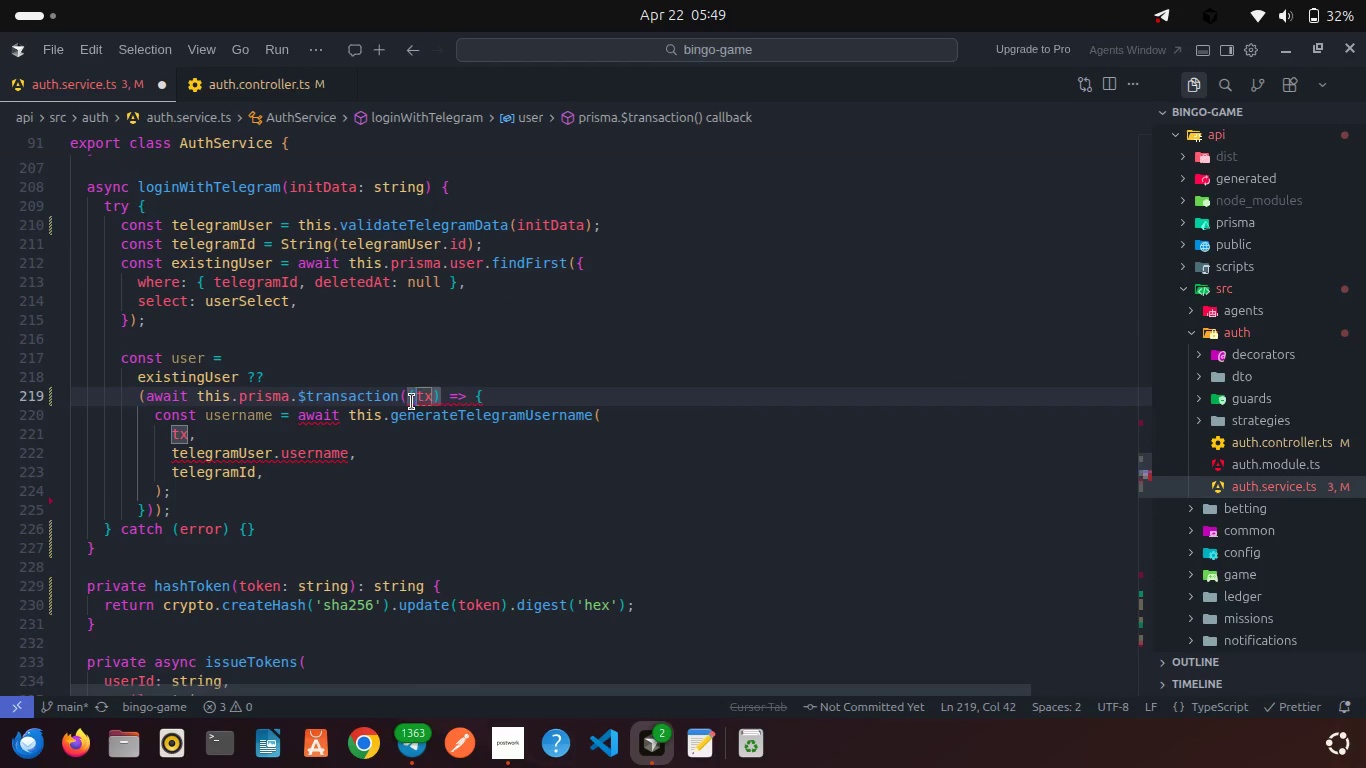 
key(ArrowLeft)
 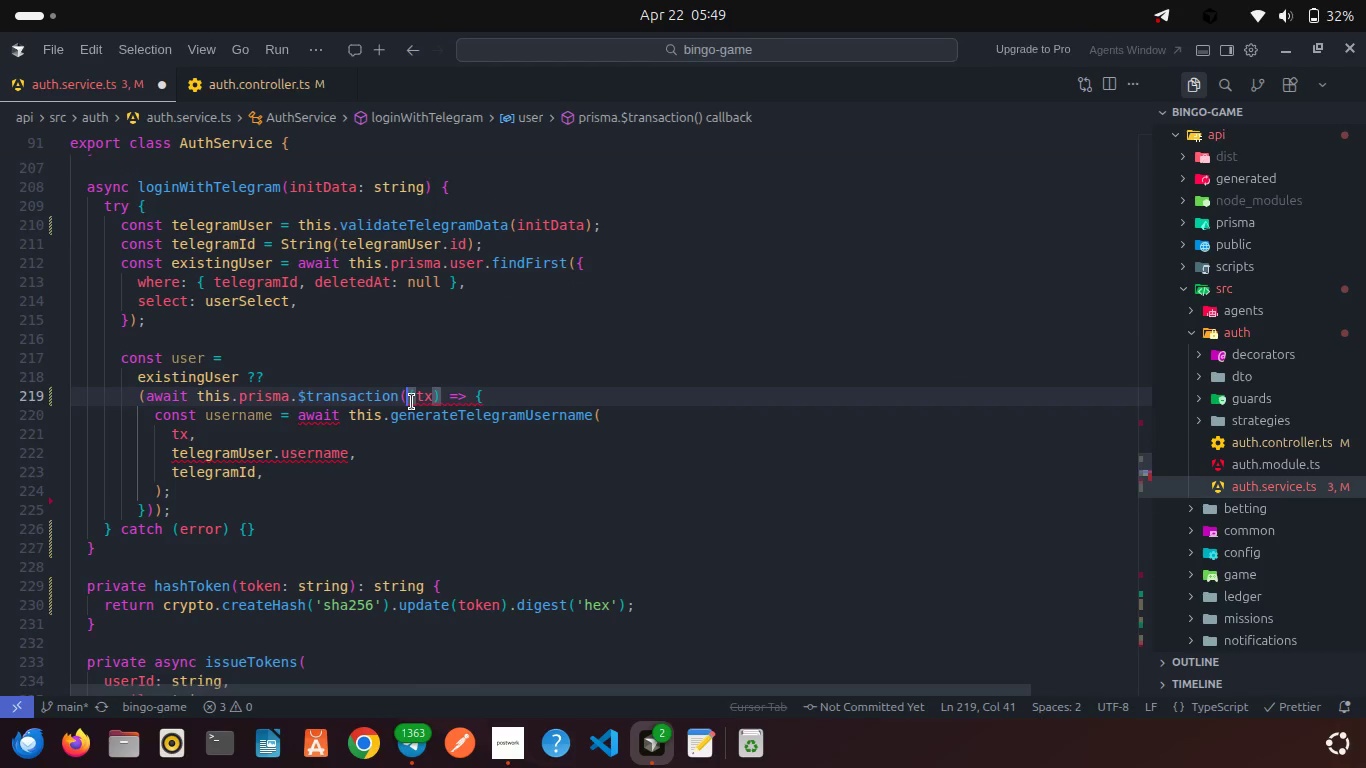 
type(asyn)
 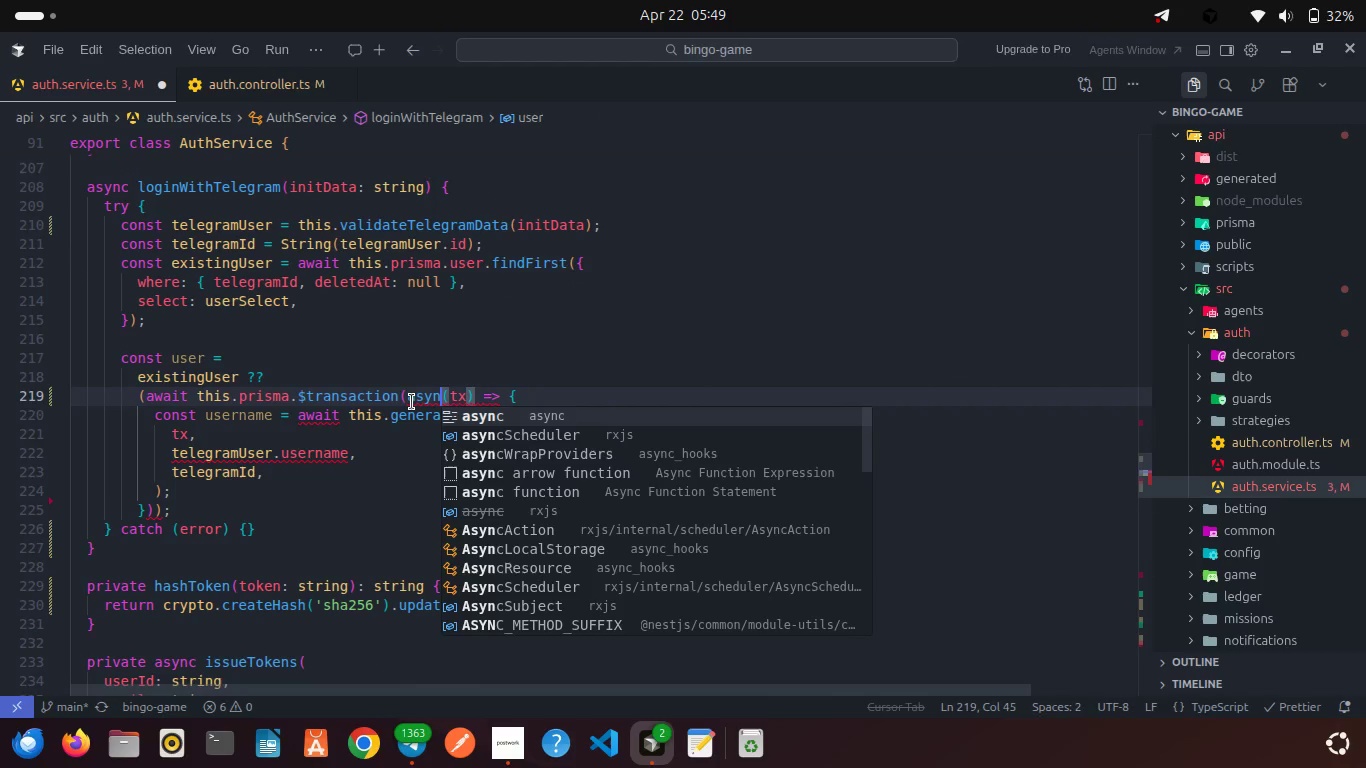 
key(Enter)
 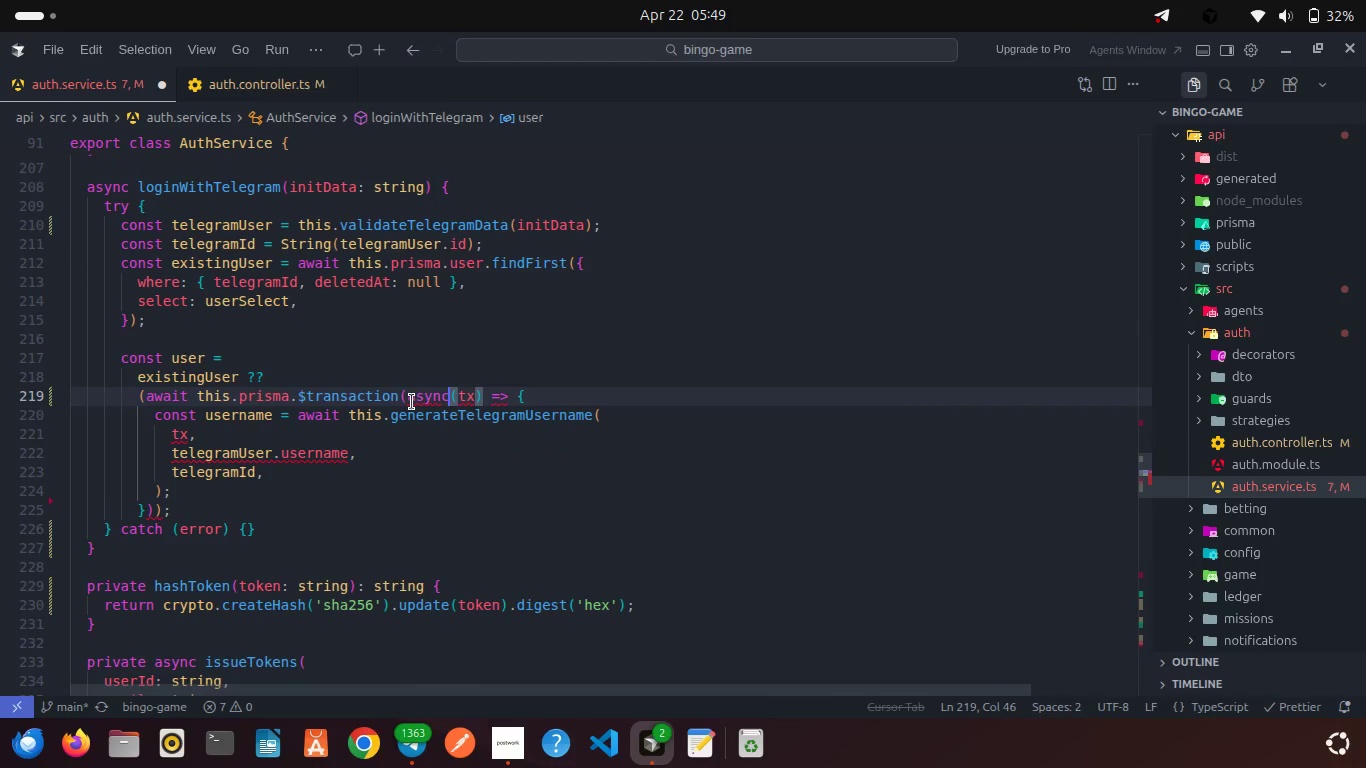 
key(Space)
 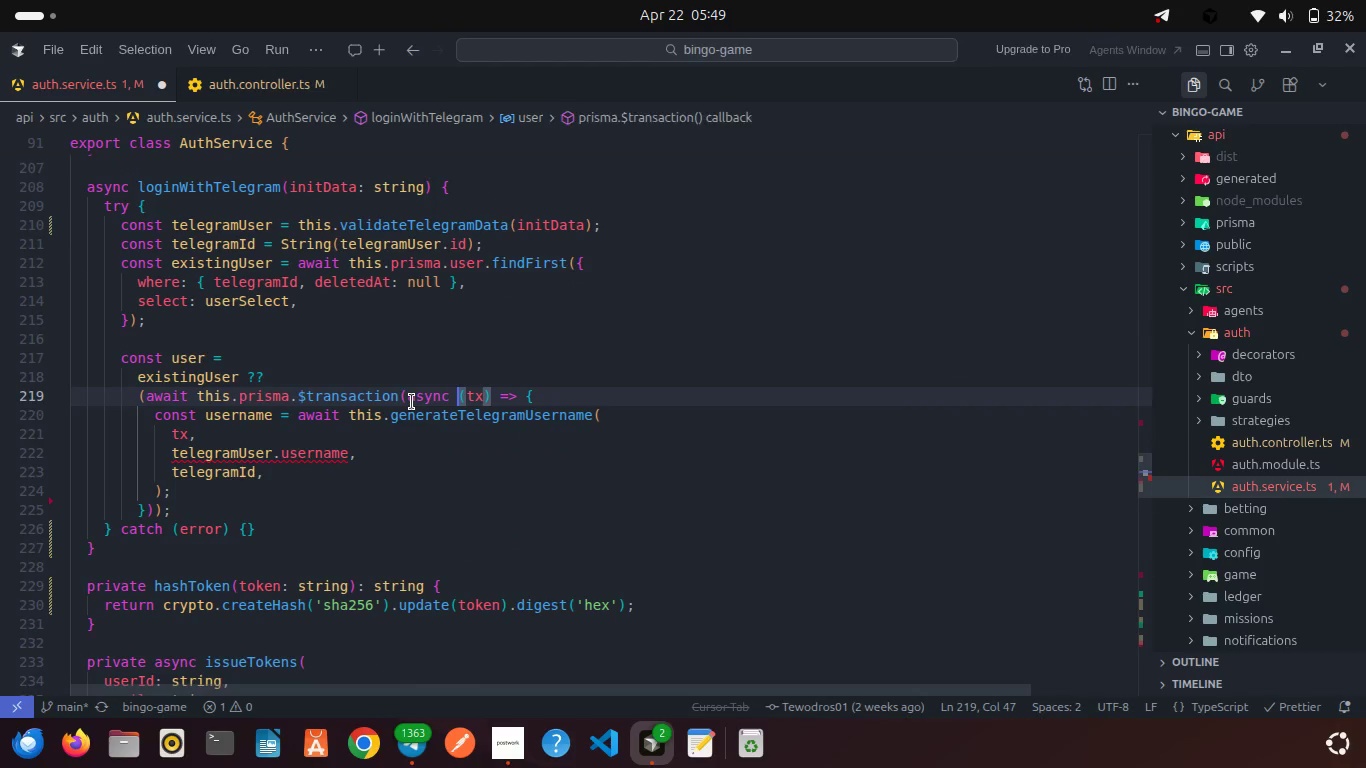 
key(Control+S)
 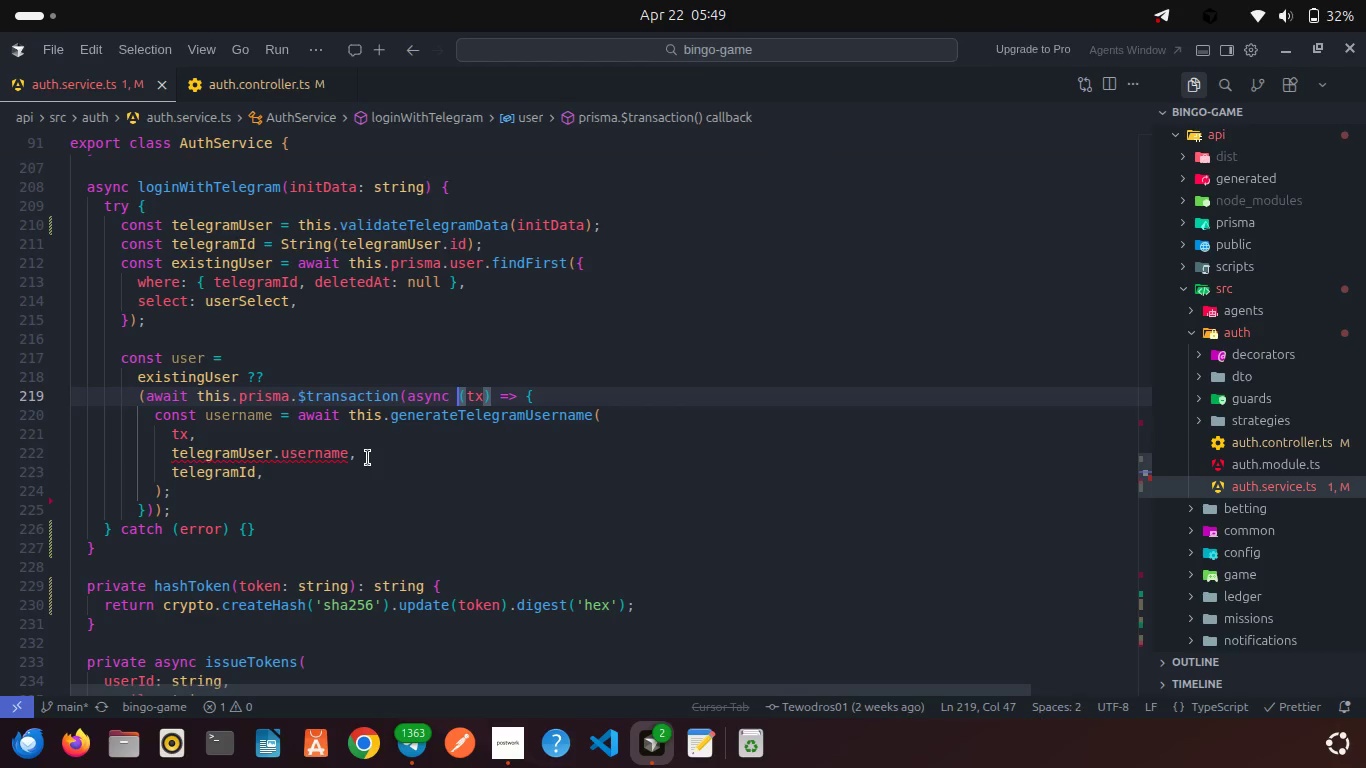 
left_click([368, 458])
 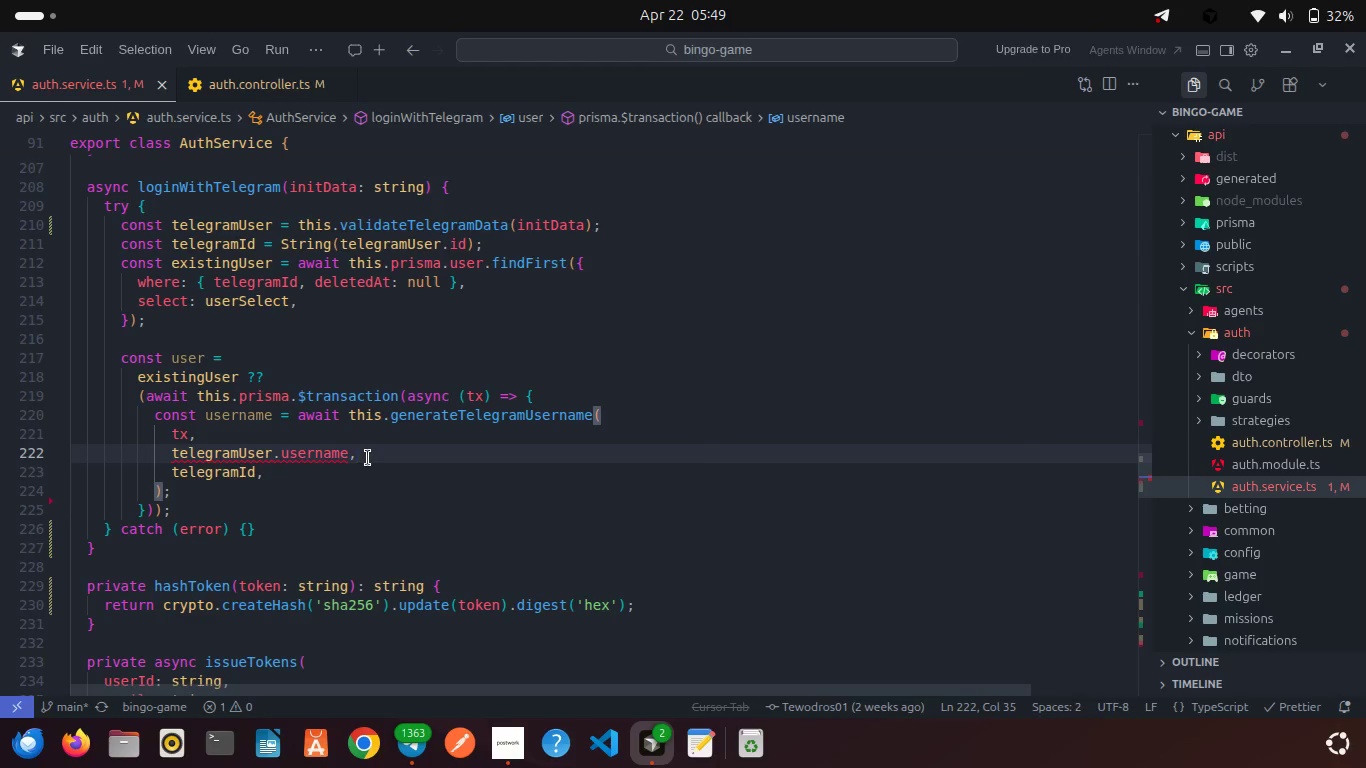 
mouse_move([336, 458])
 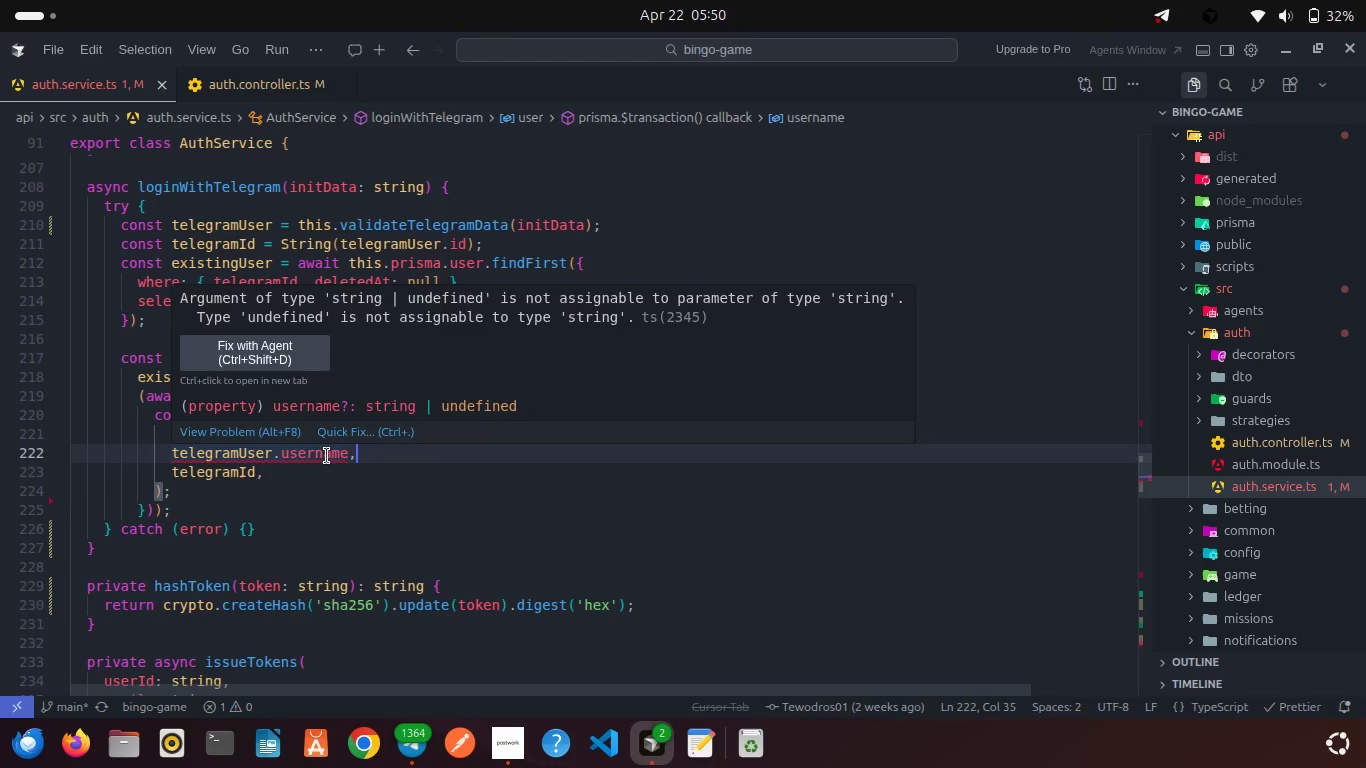 
left_click([327, 456])
 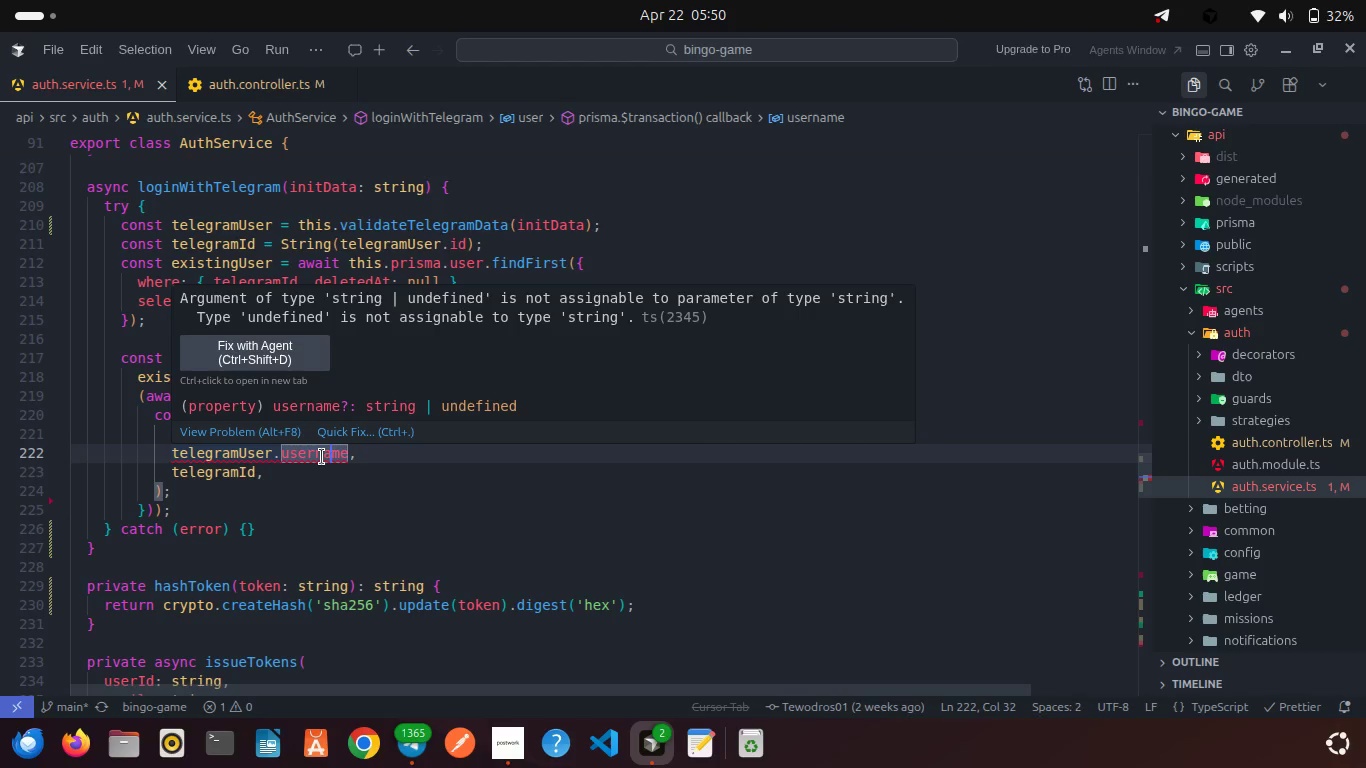 
left_click([313, 461])
 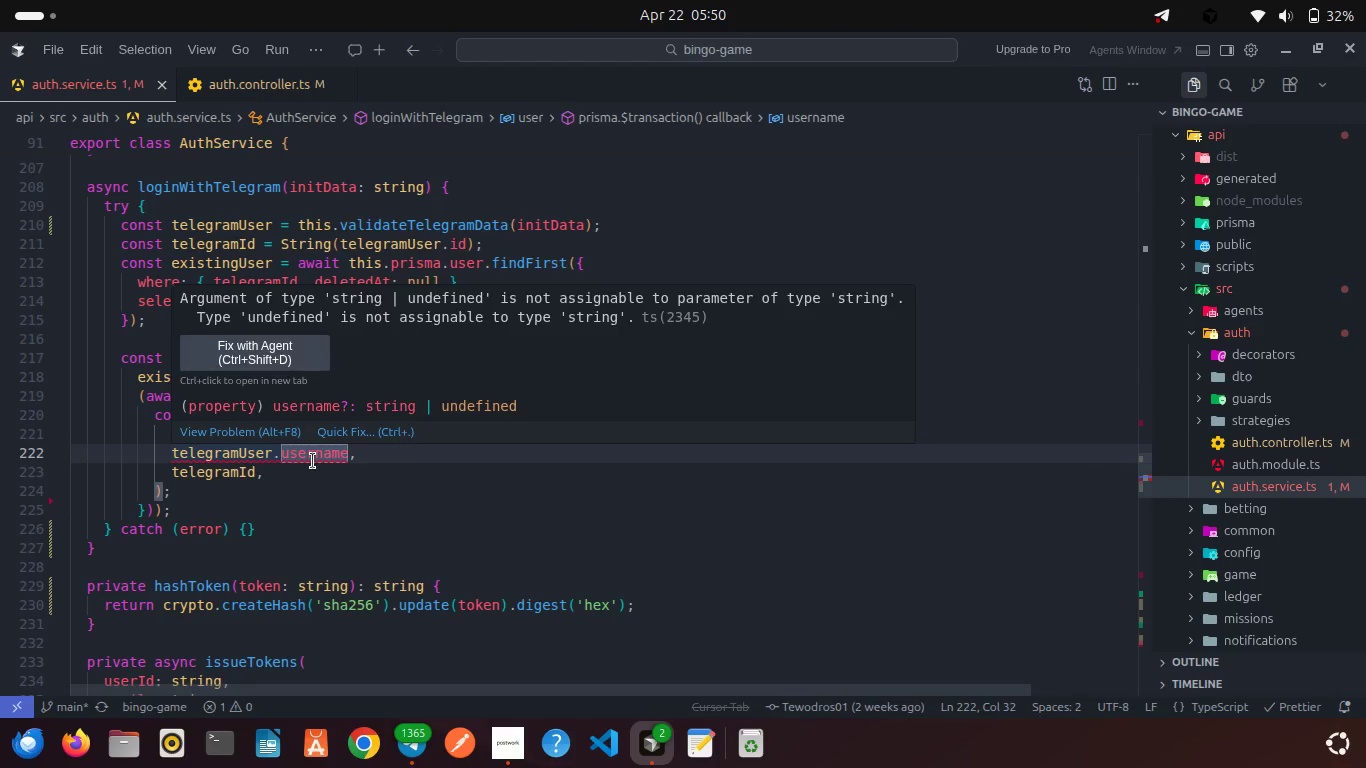 
left_click([313, 461])
 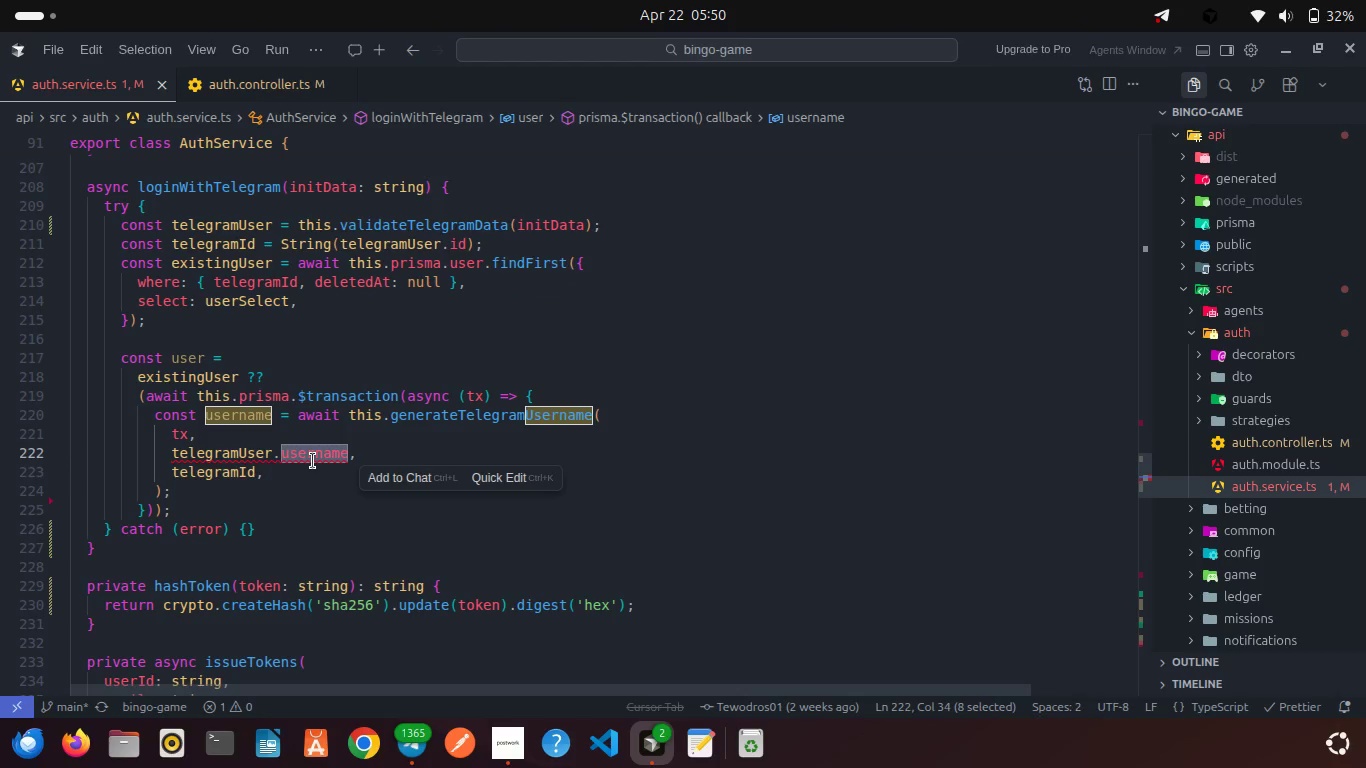 
wait(6.33)
 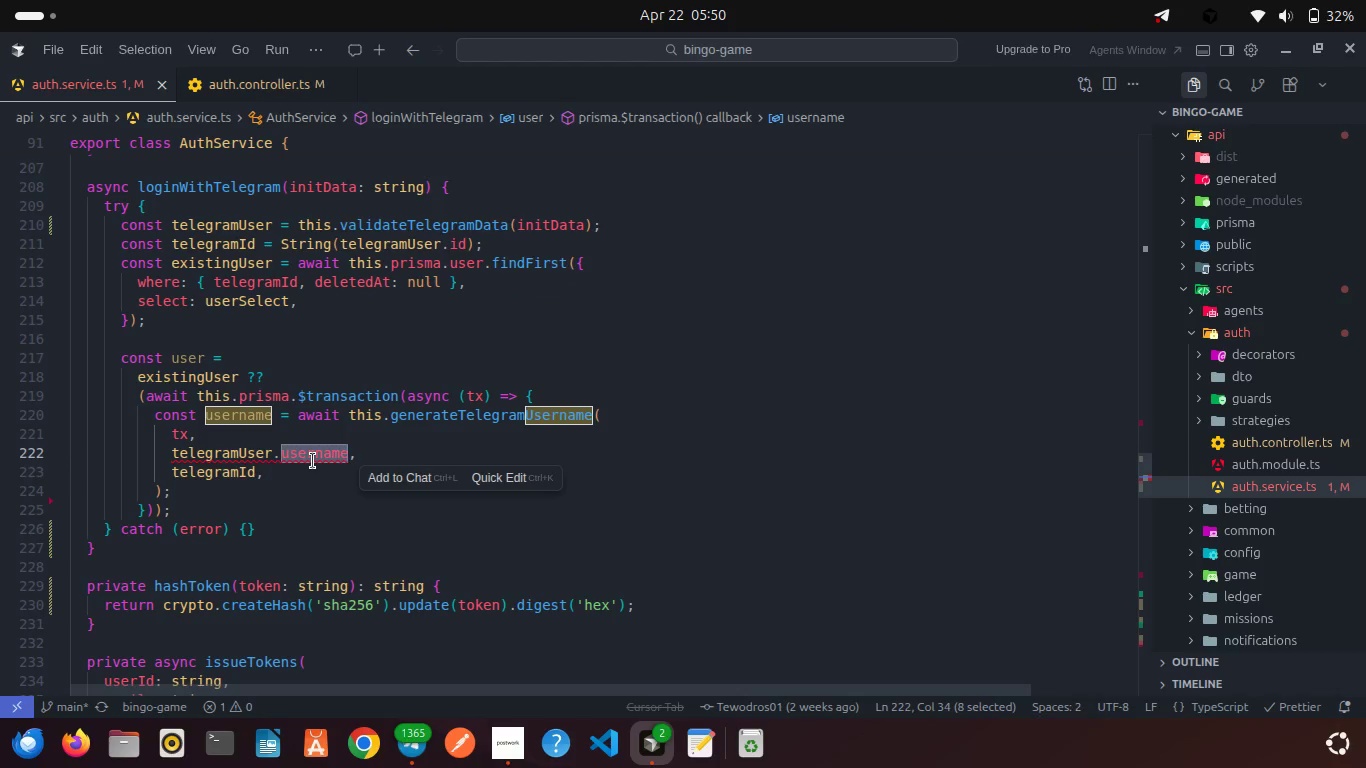 
left_click([313, 461])
 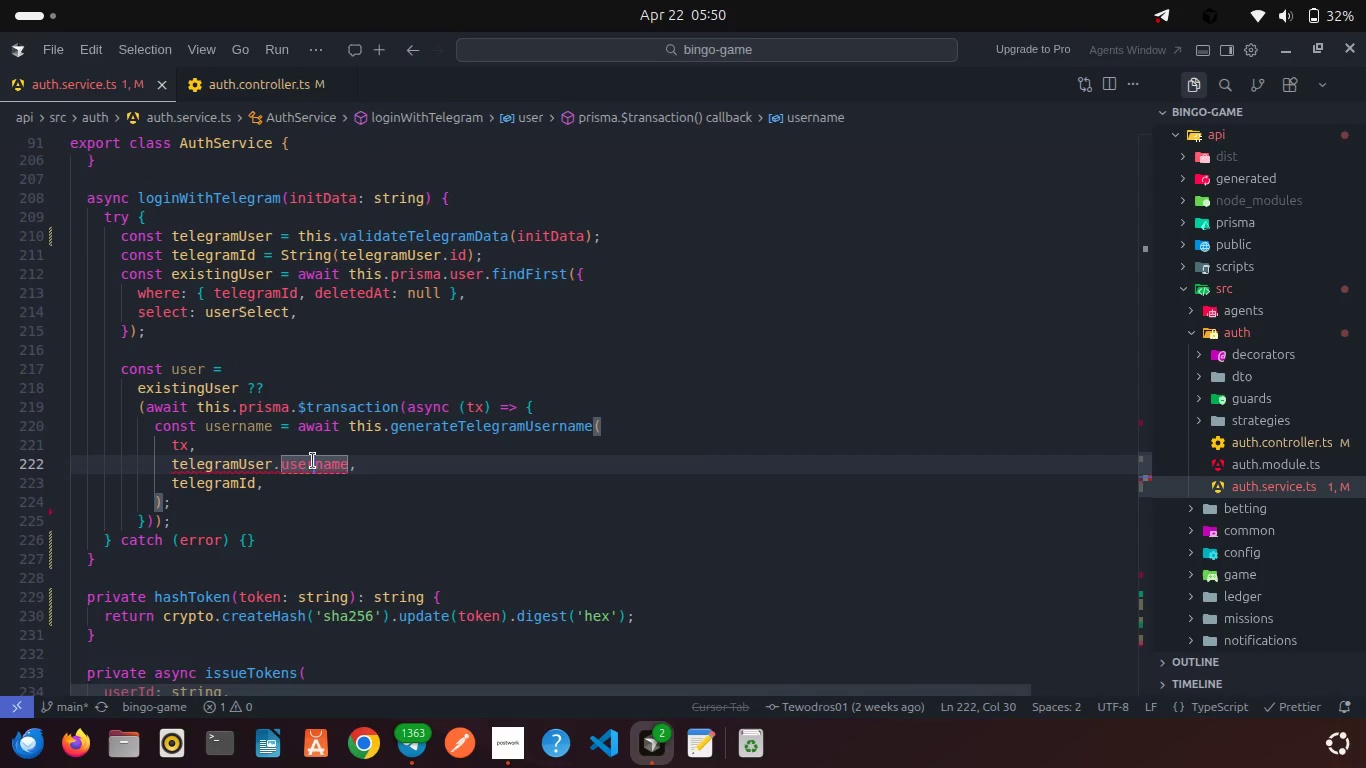 
wait(40.74)
 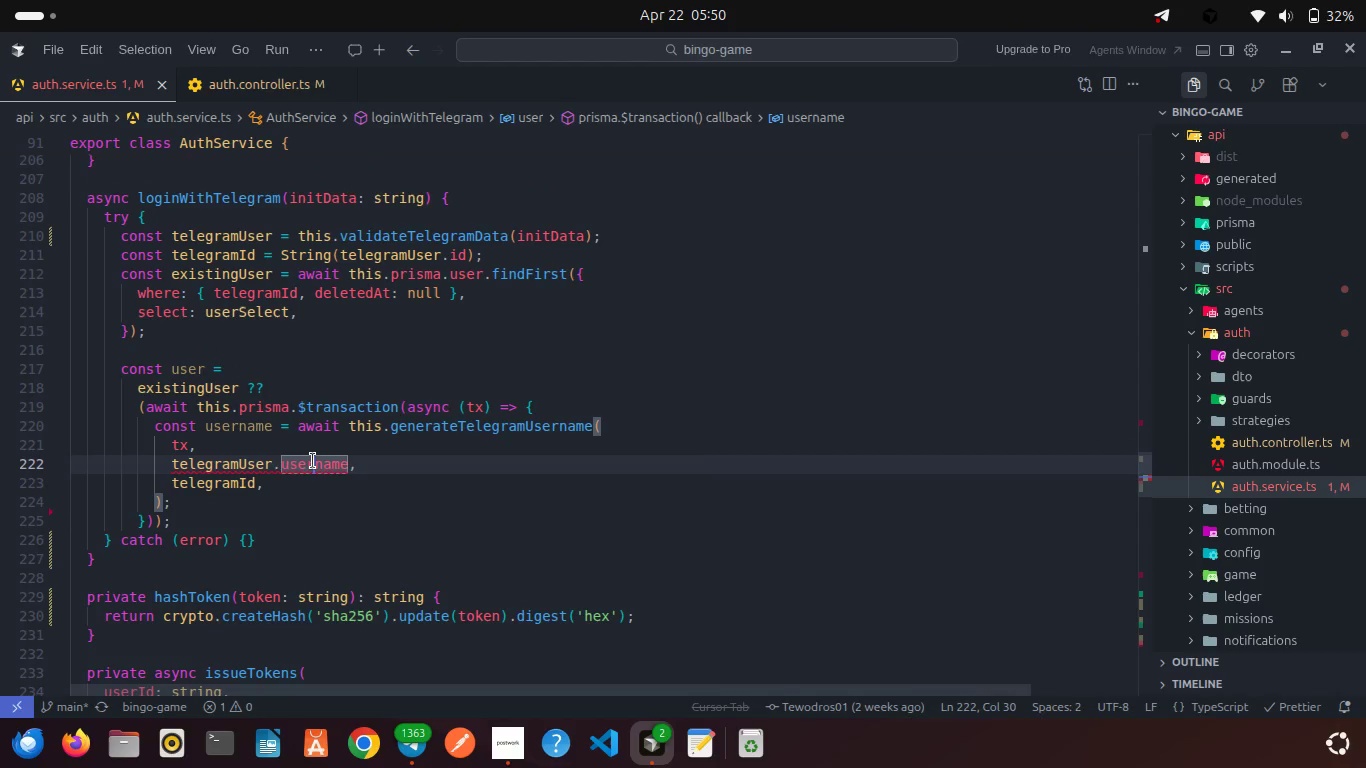 
double_click([429, 408])
 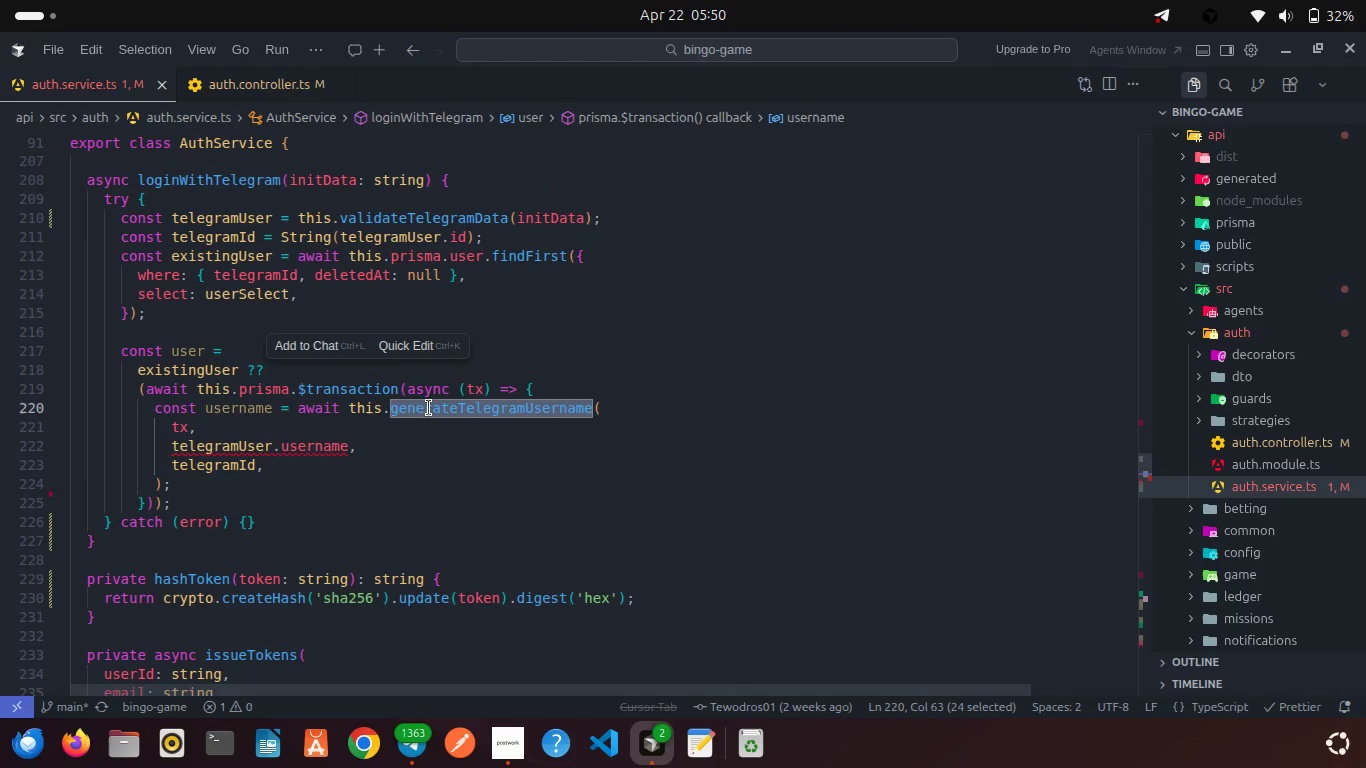 
key(Control+D)
 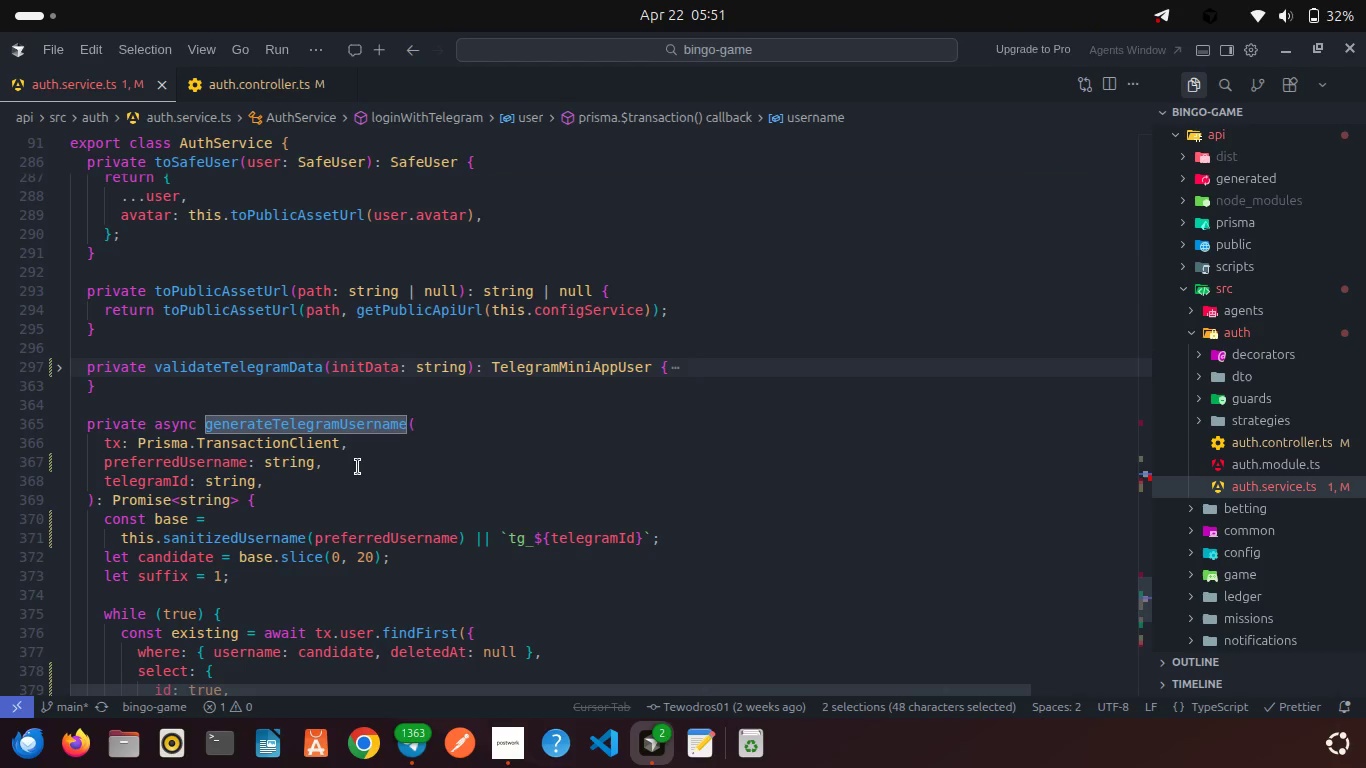 
wait(9.34)
 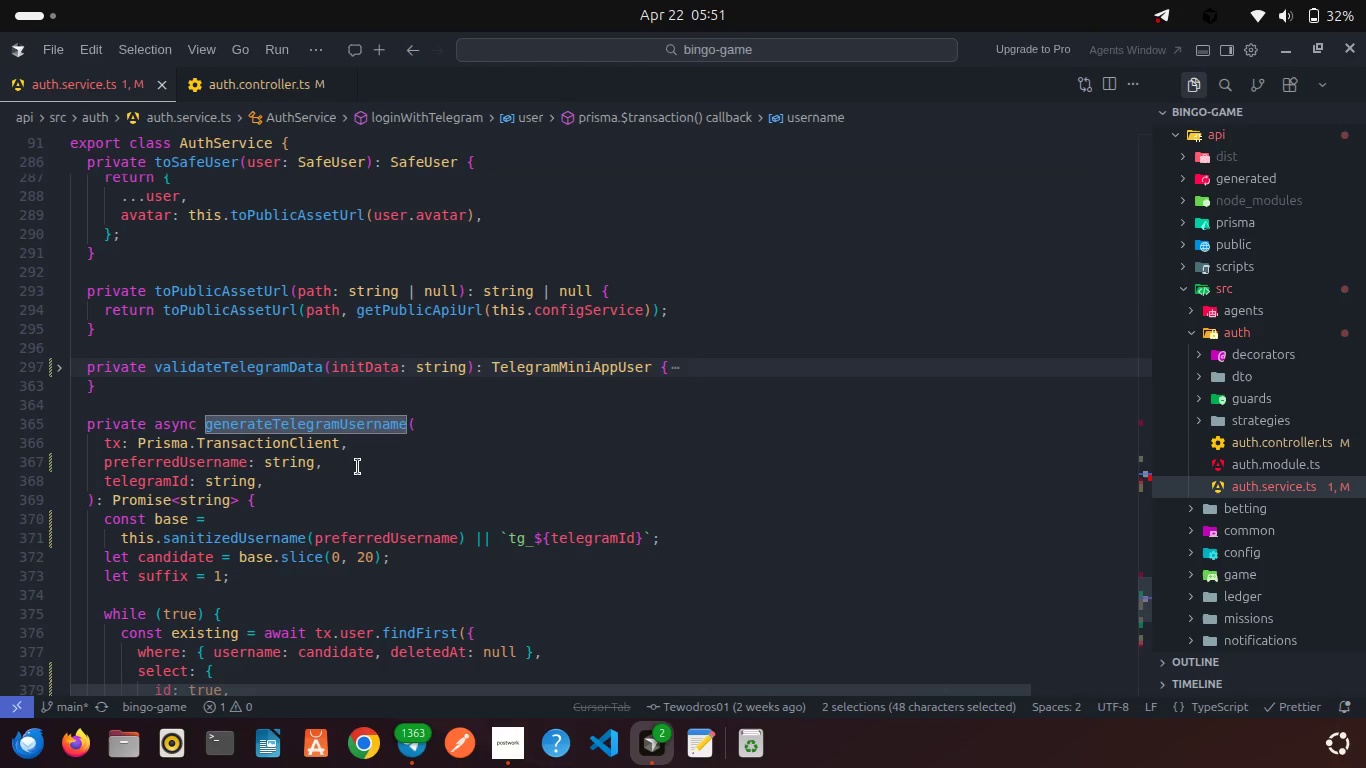 
scroll: coordinate [358, 467], scroll_direction: down, amount: 3.0
 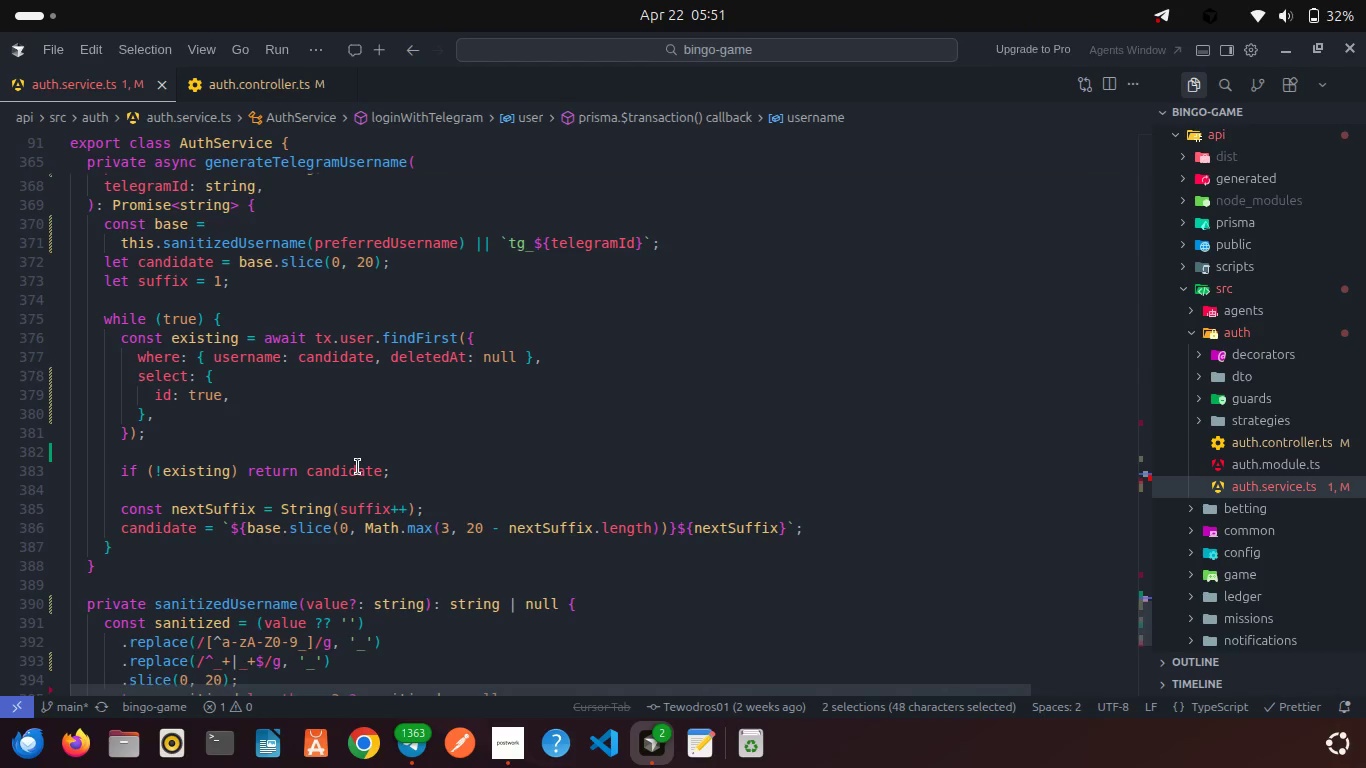 
wait(5.63)
 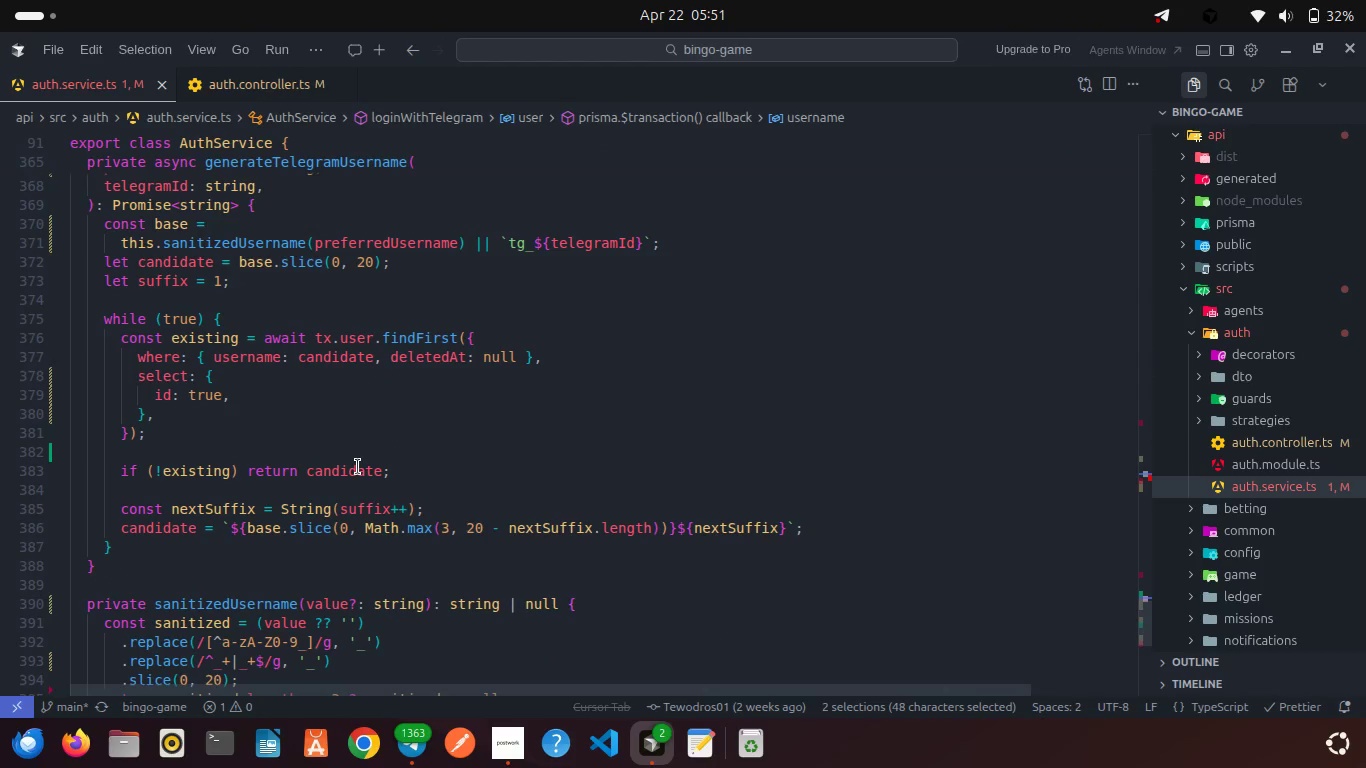 
scroll: coordinate [358, 467], scroll_direction: down, amount: 2.0